 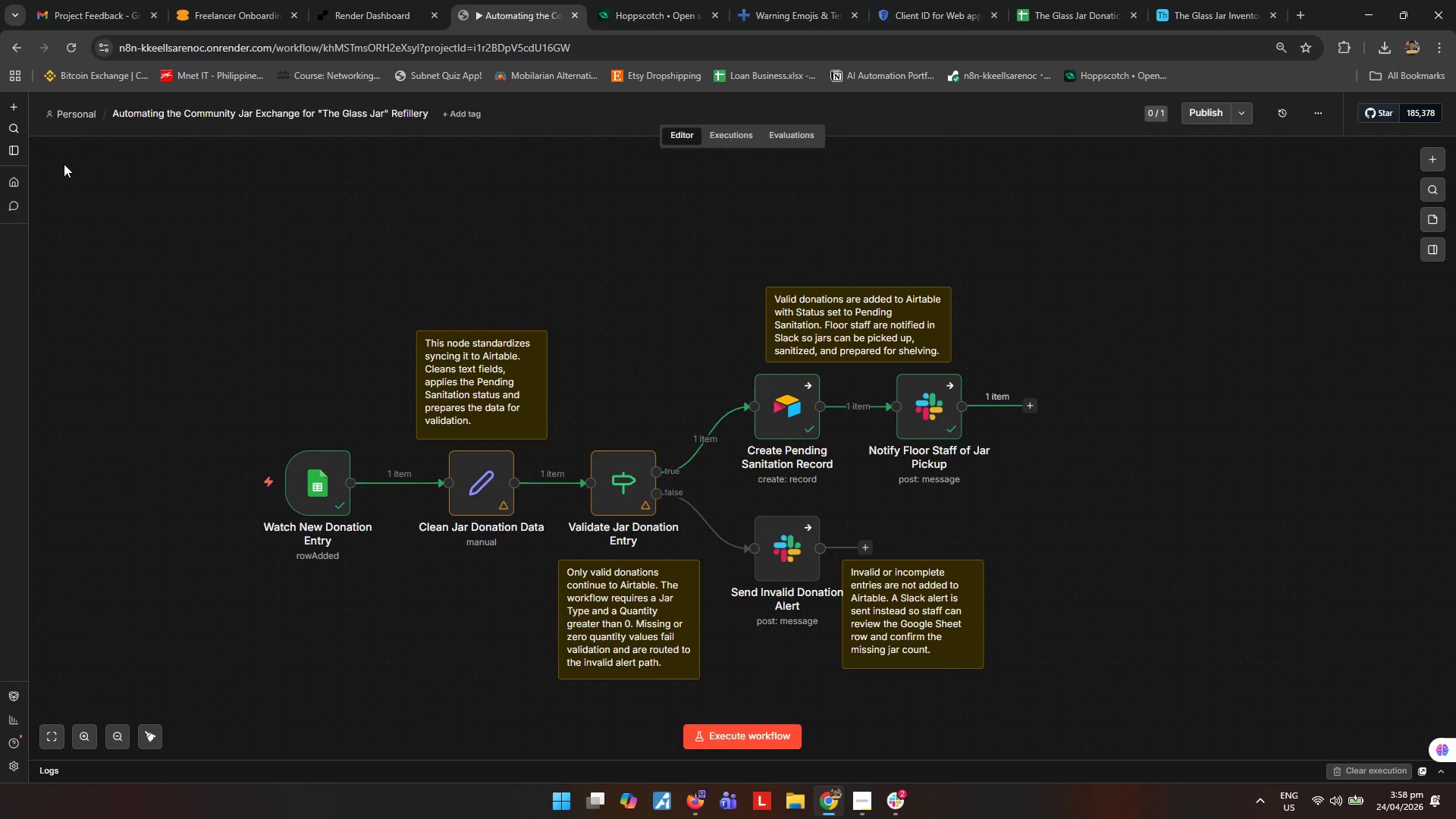 
left_click([751, 130])
 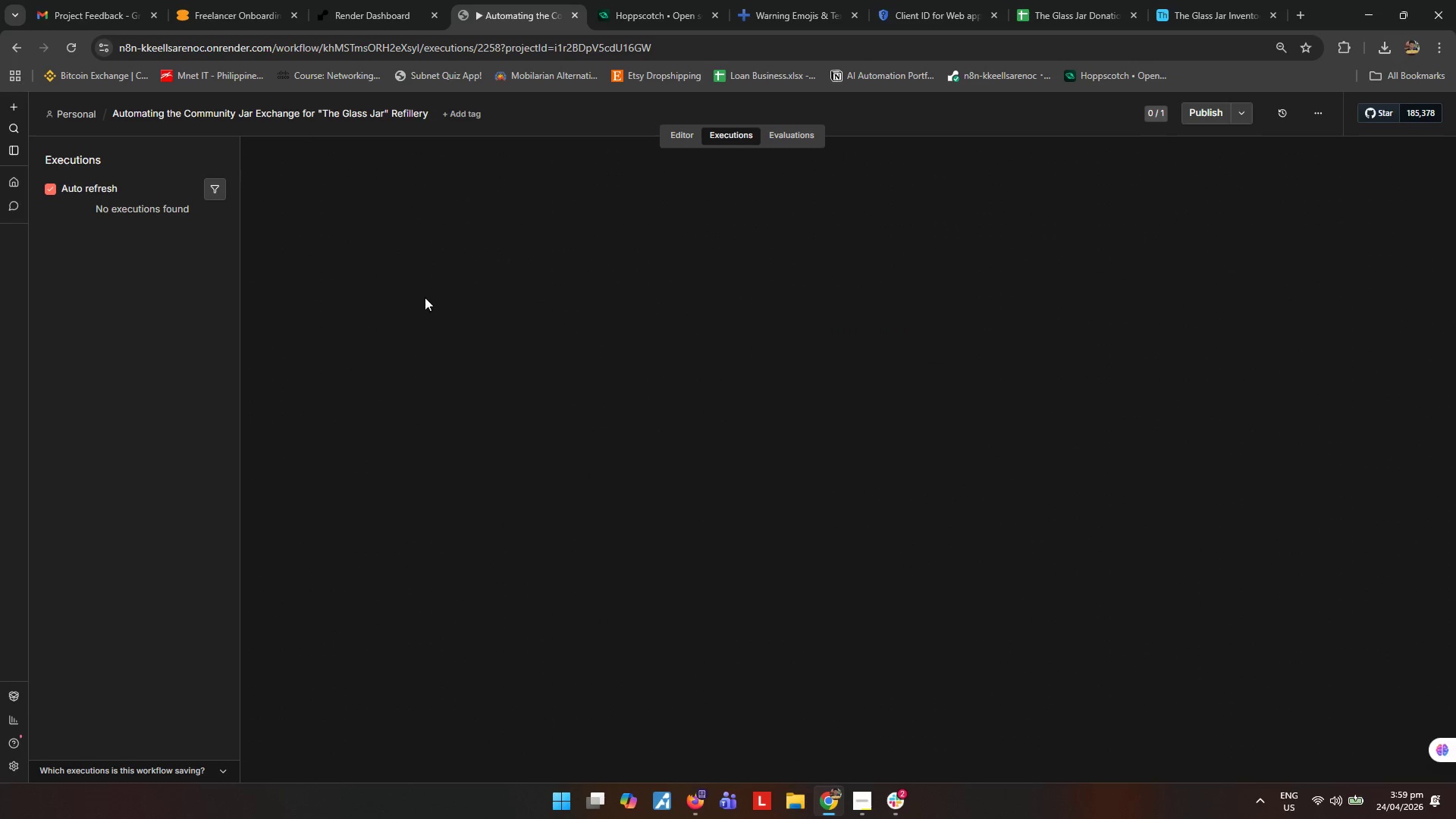 
mouse_move([158, 235])
 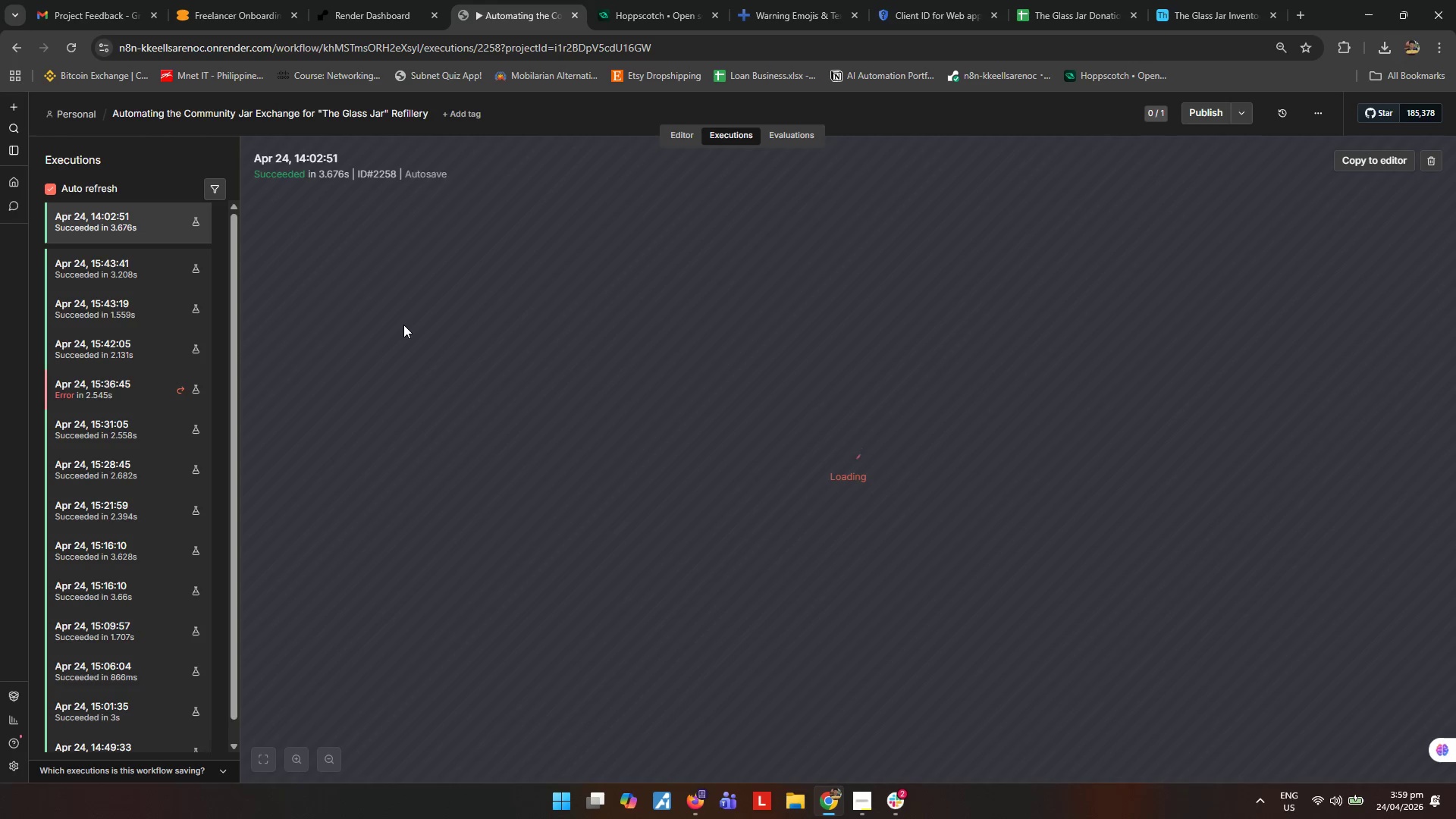 
wait(17.29)
 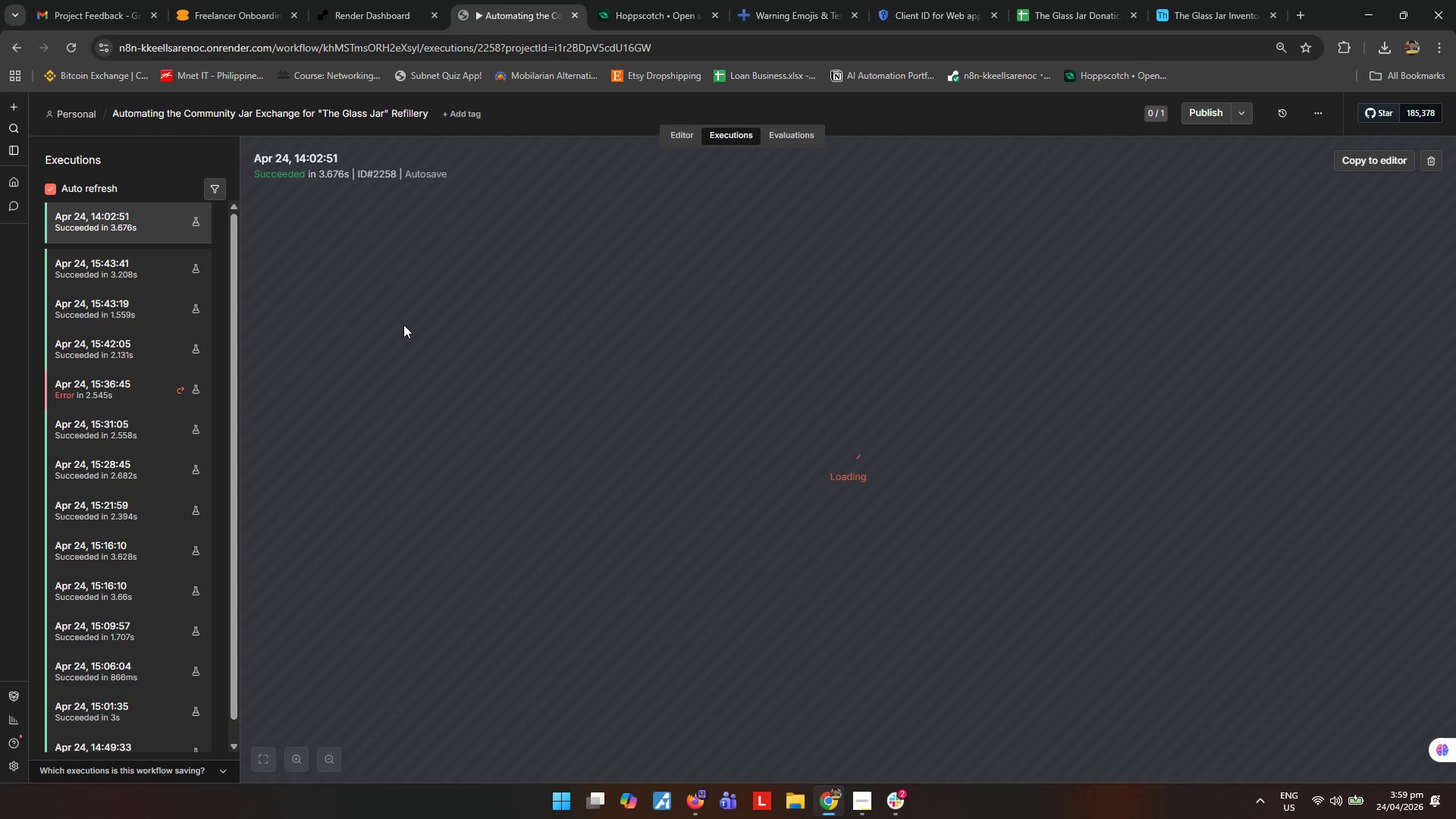 
key(Meta+Shift+MetaLeft)
 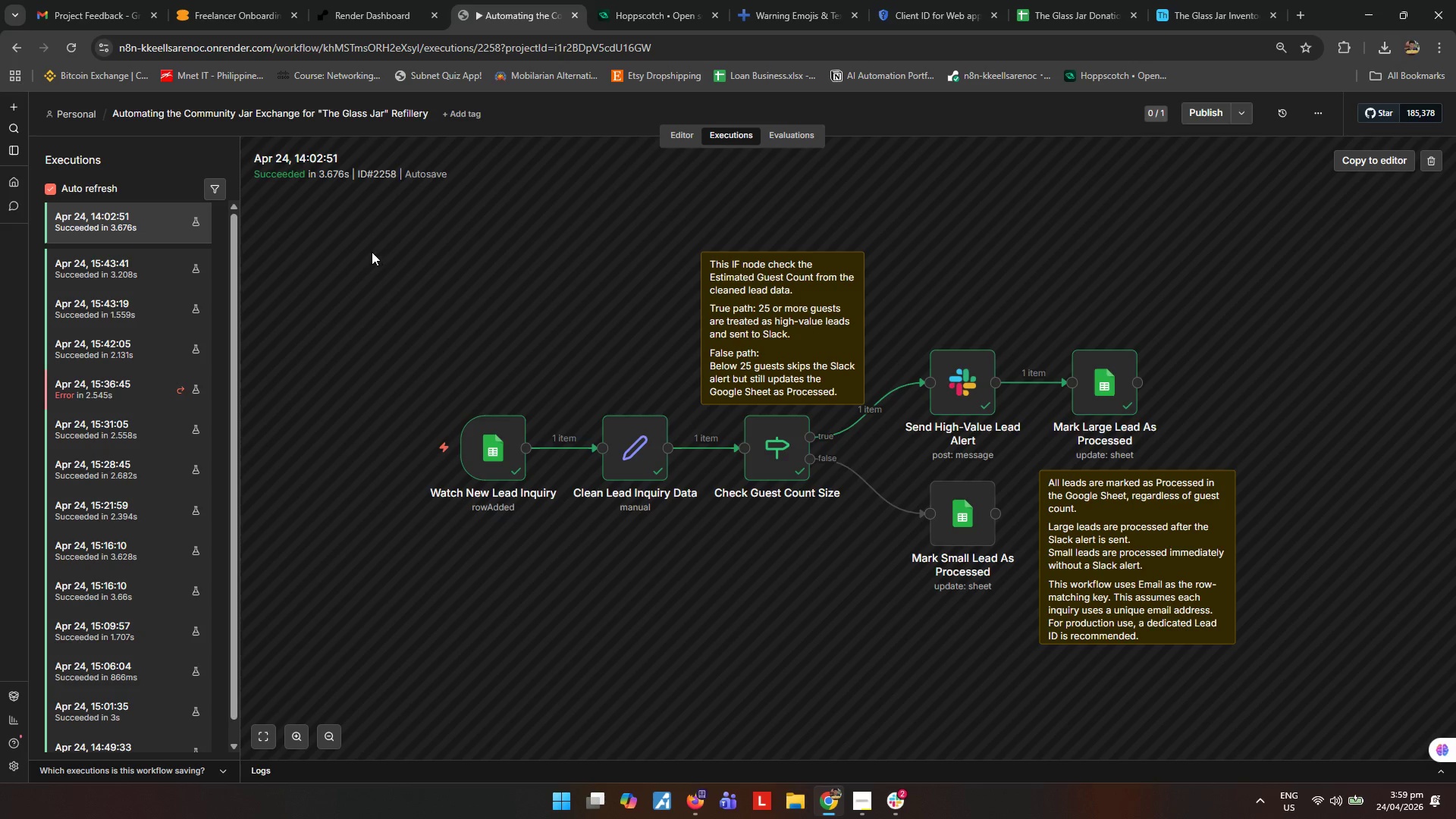 
key(Meta+Shift+S)
 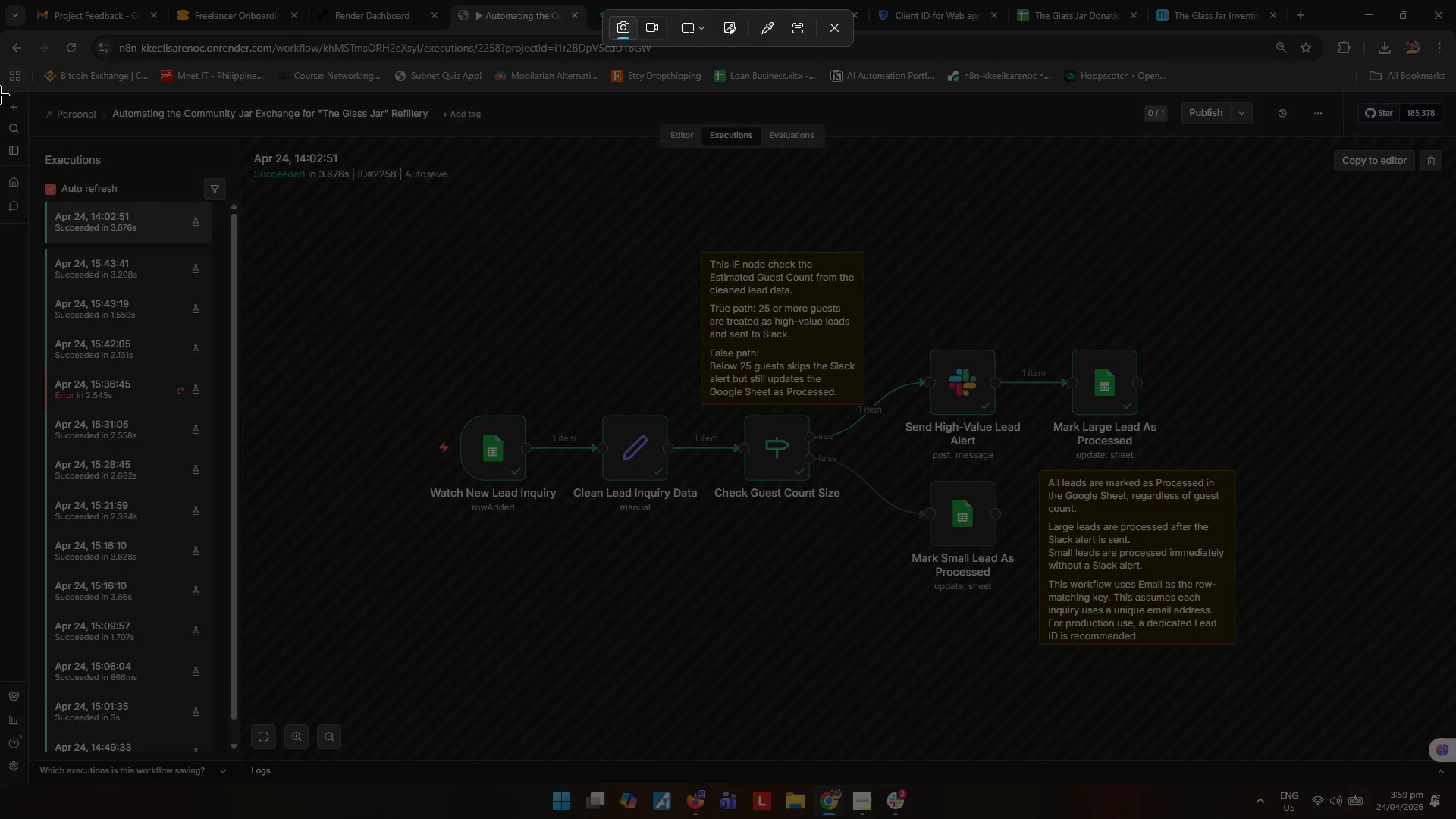 
left_click_drag(start_coordinate=[0, 89], to_coordinate=[1455, 786])
 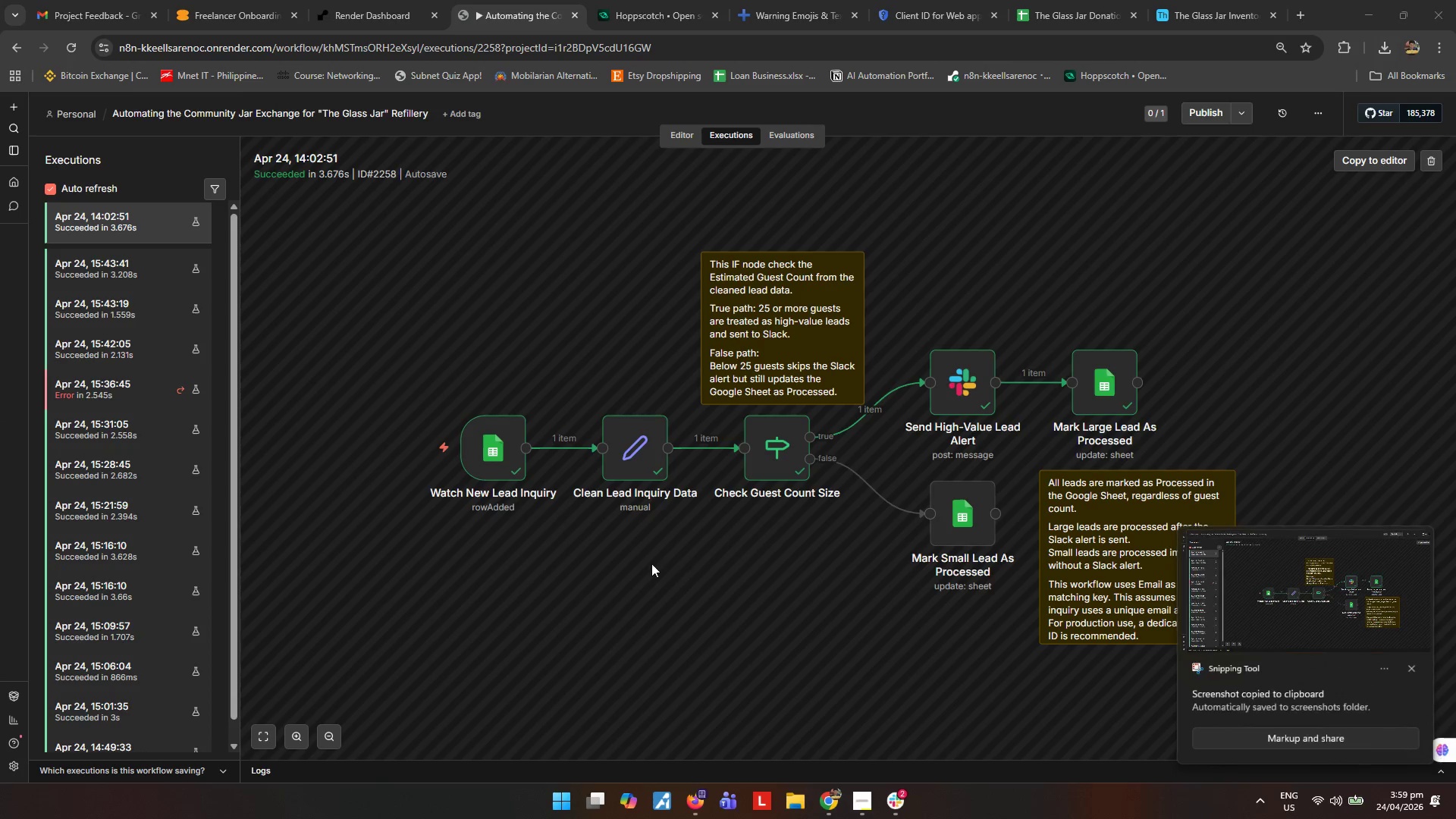 
key(Control+S)
 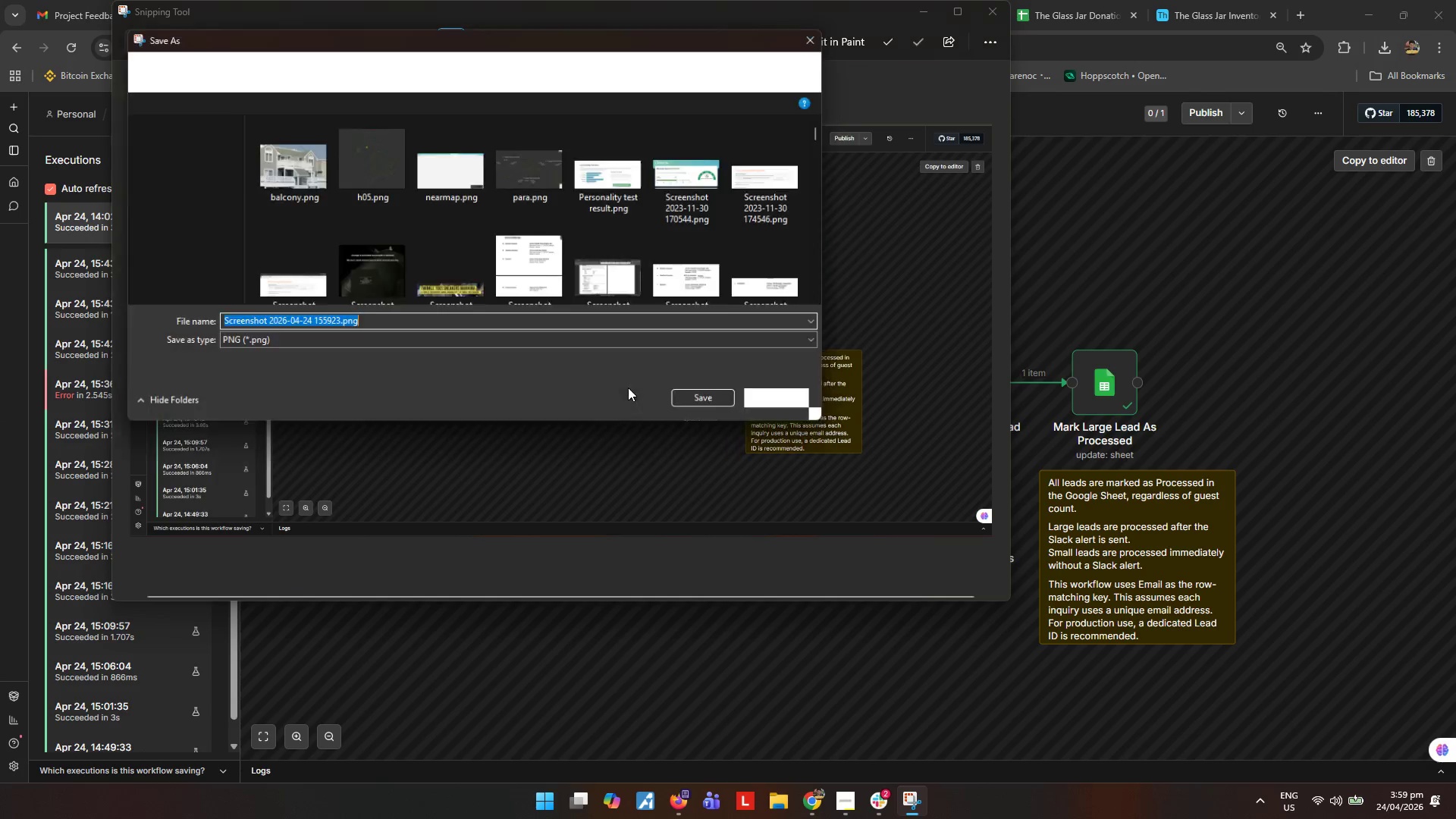 
type(ss4)
 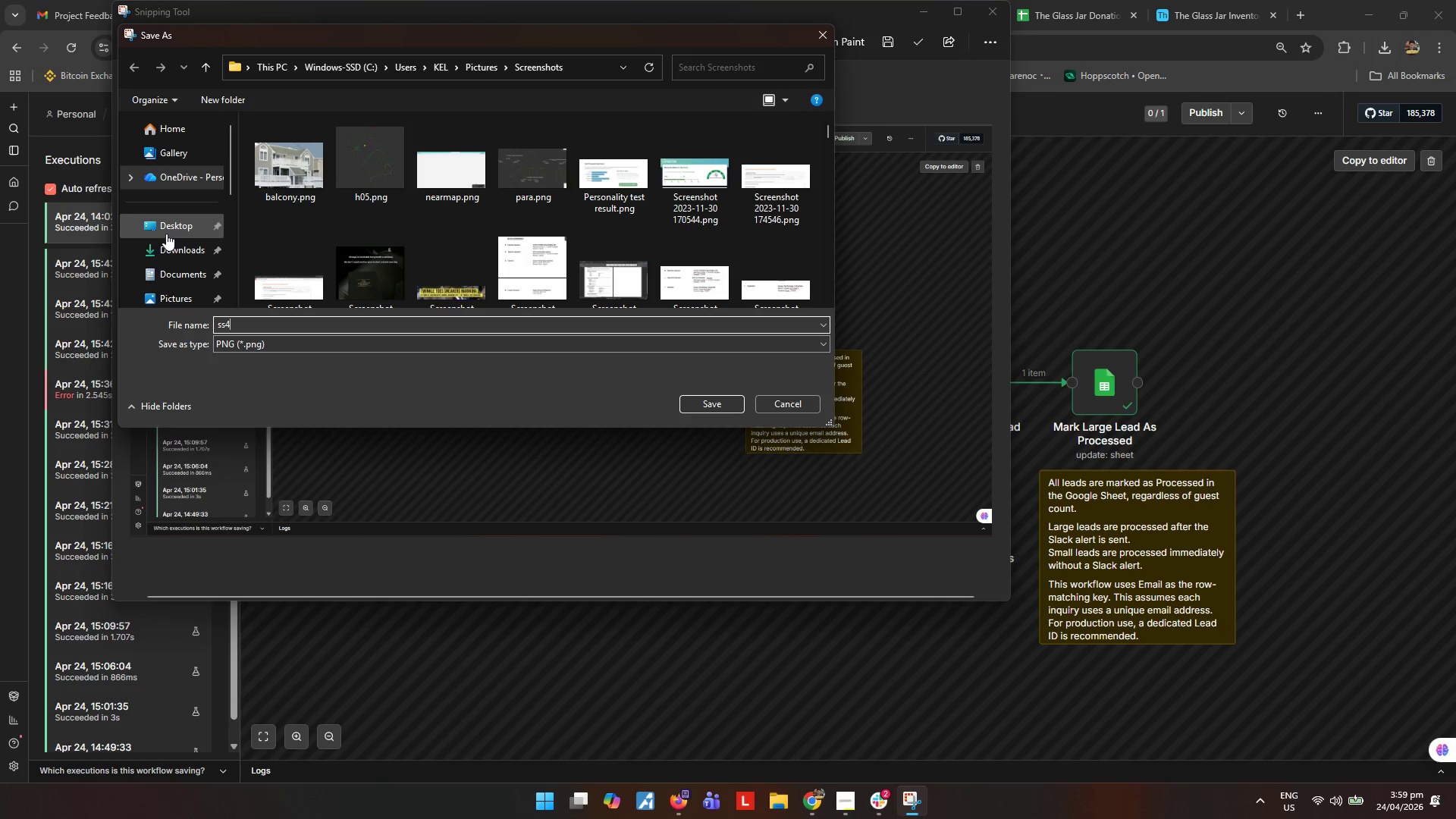 
left_click([166, 234])
 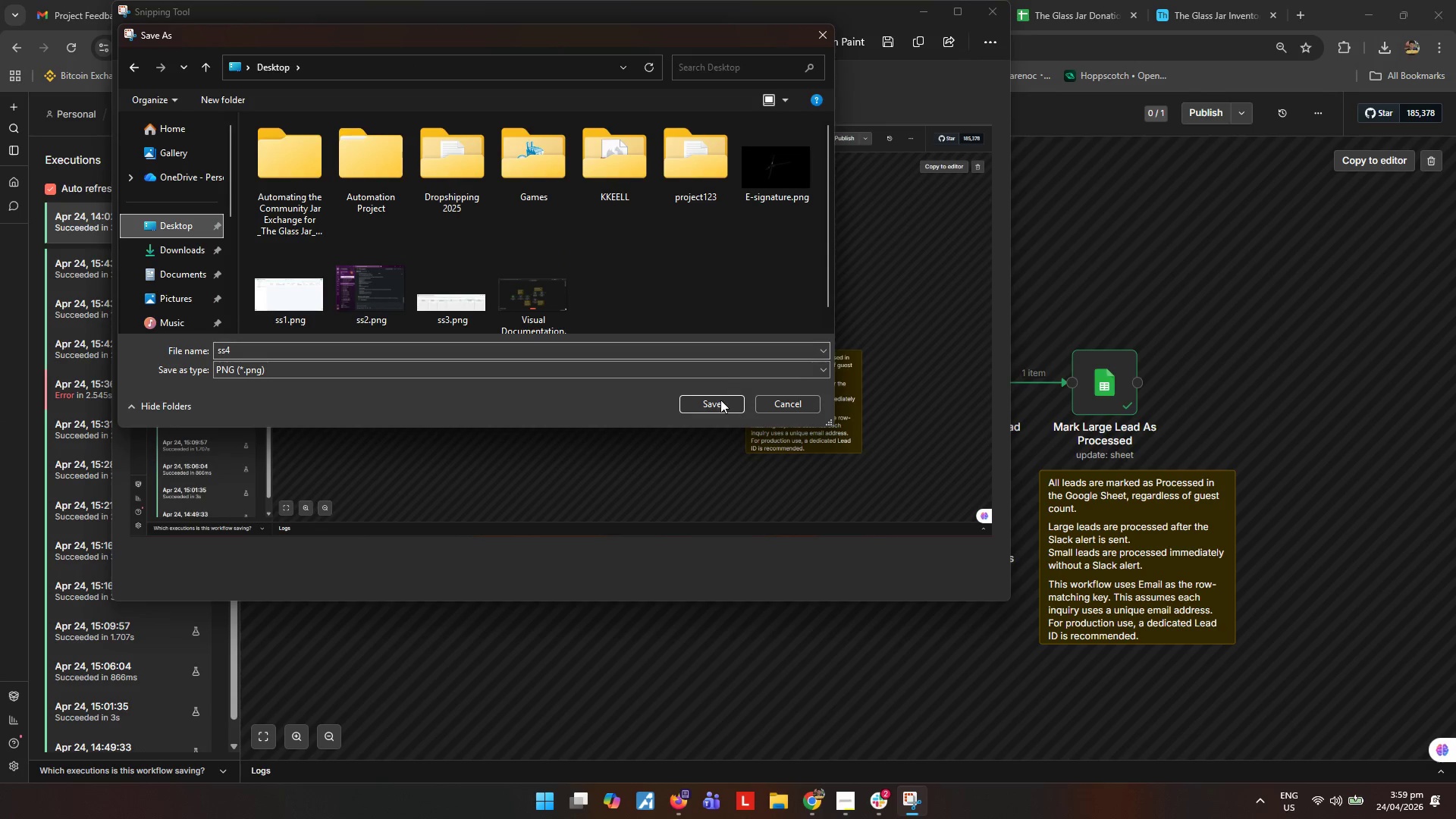 
left_click([720, 400])
 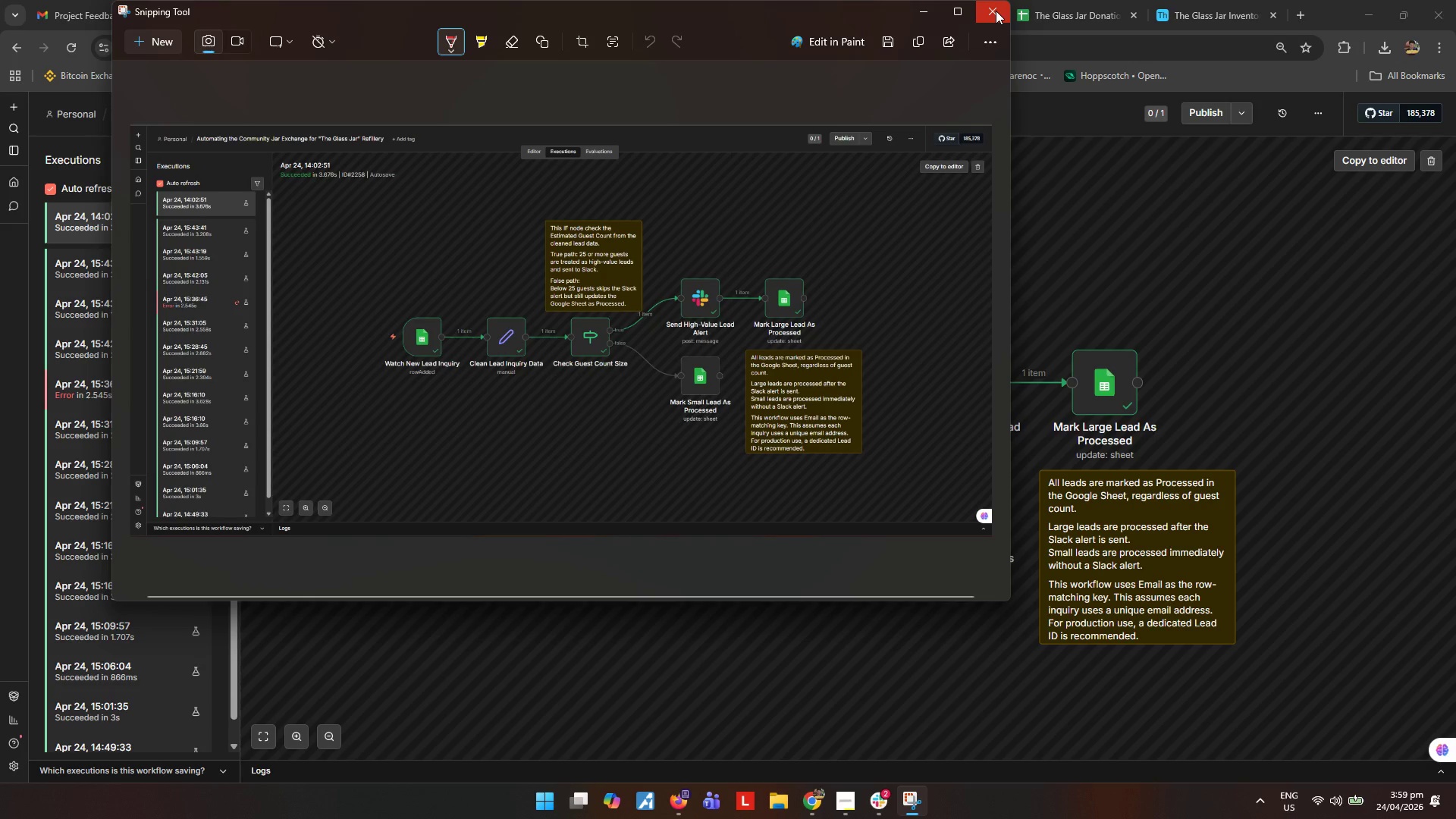 
left_click([996, 11])
 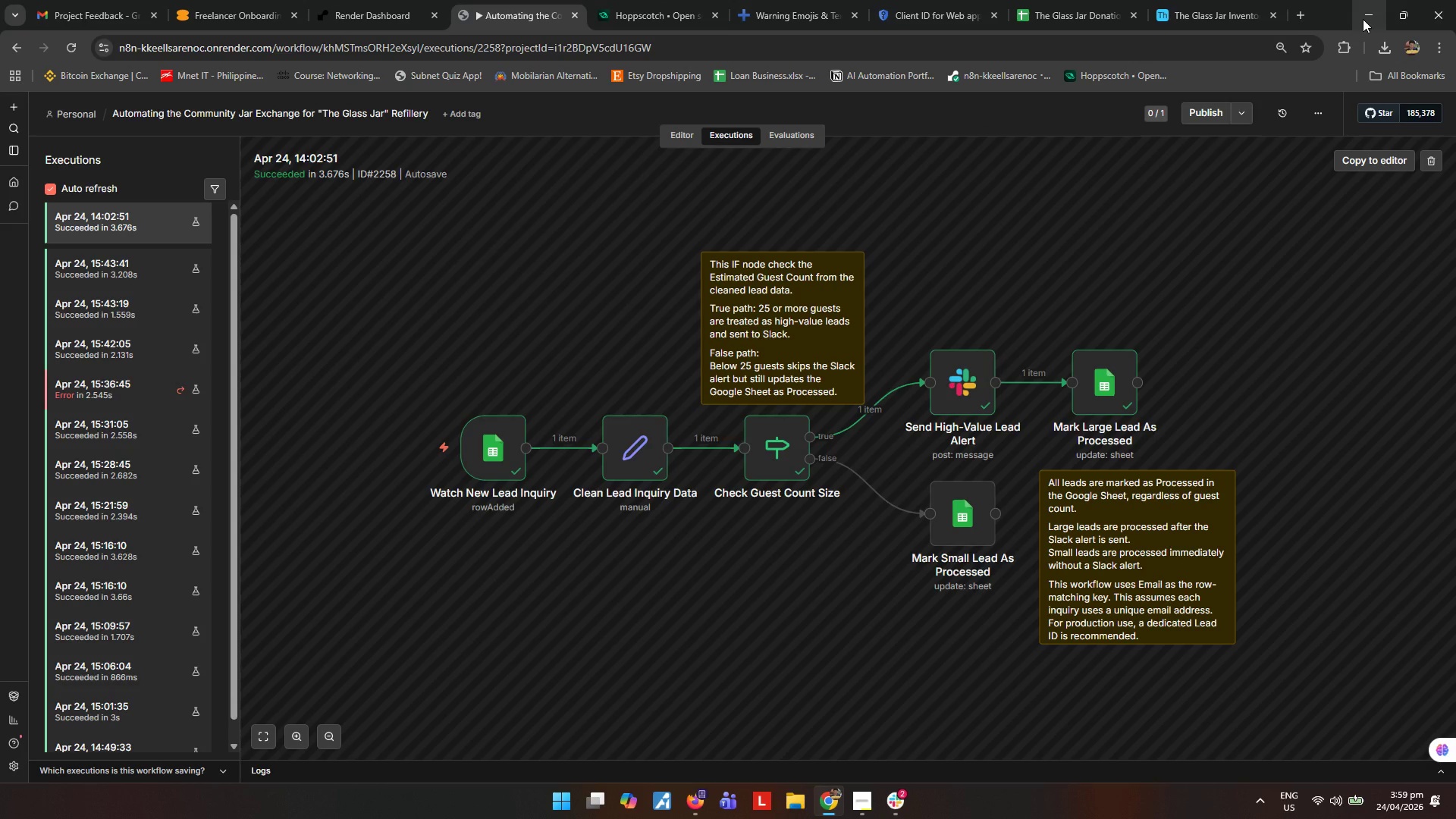 
key(Meta+MetaLeft)
 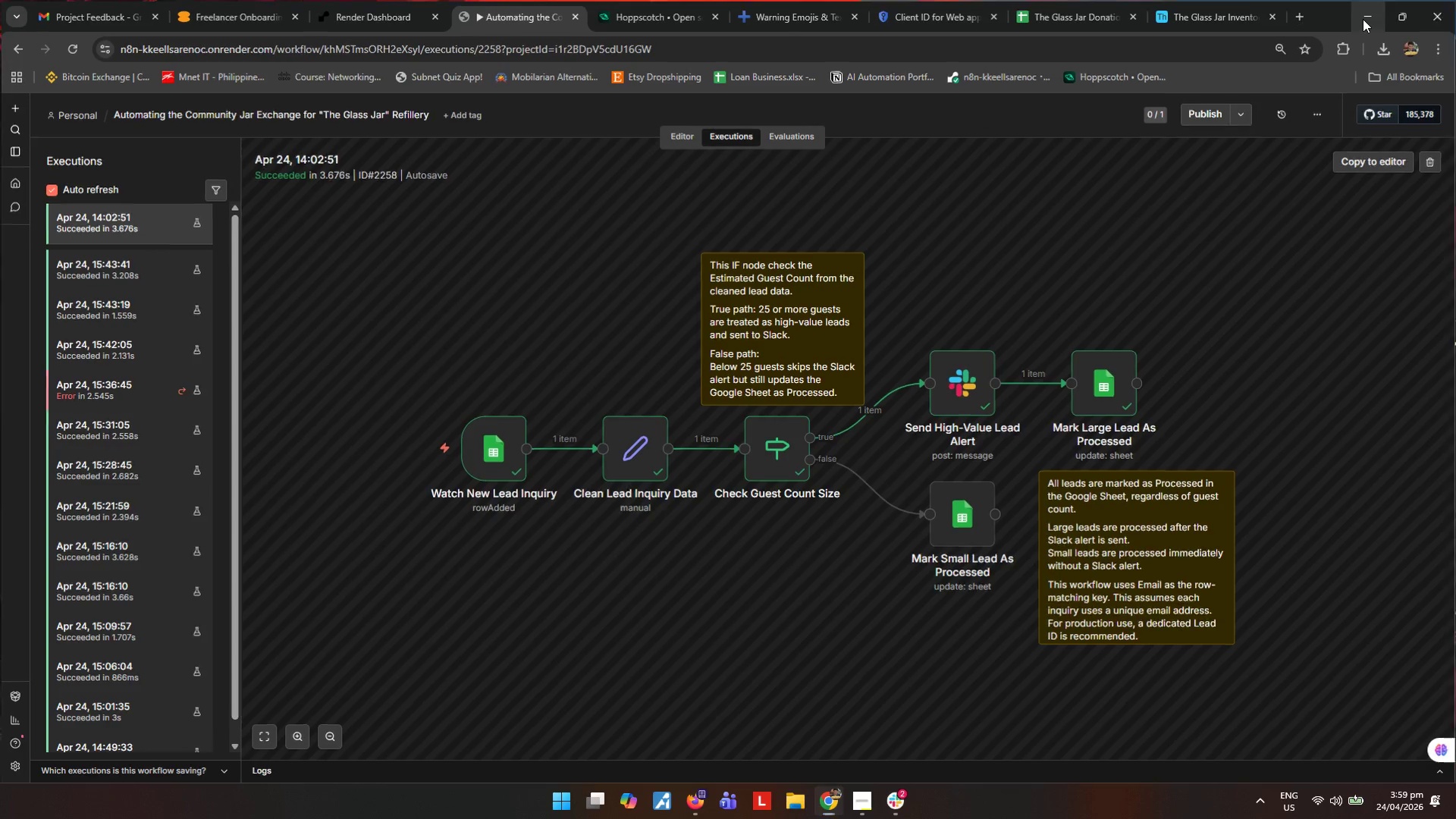 
key(Meta+D)
 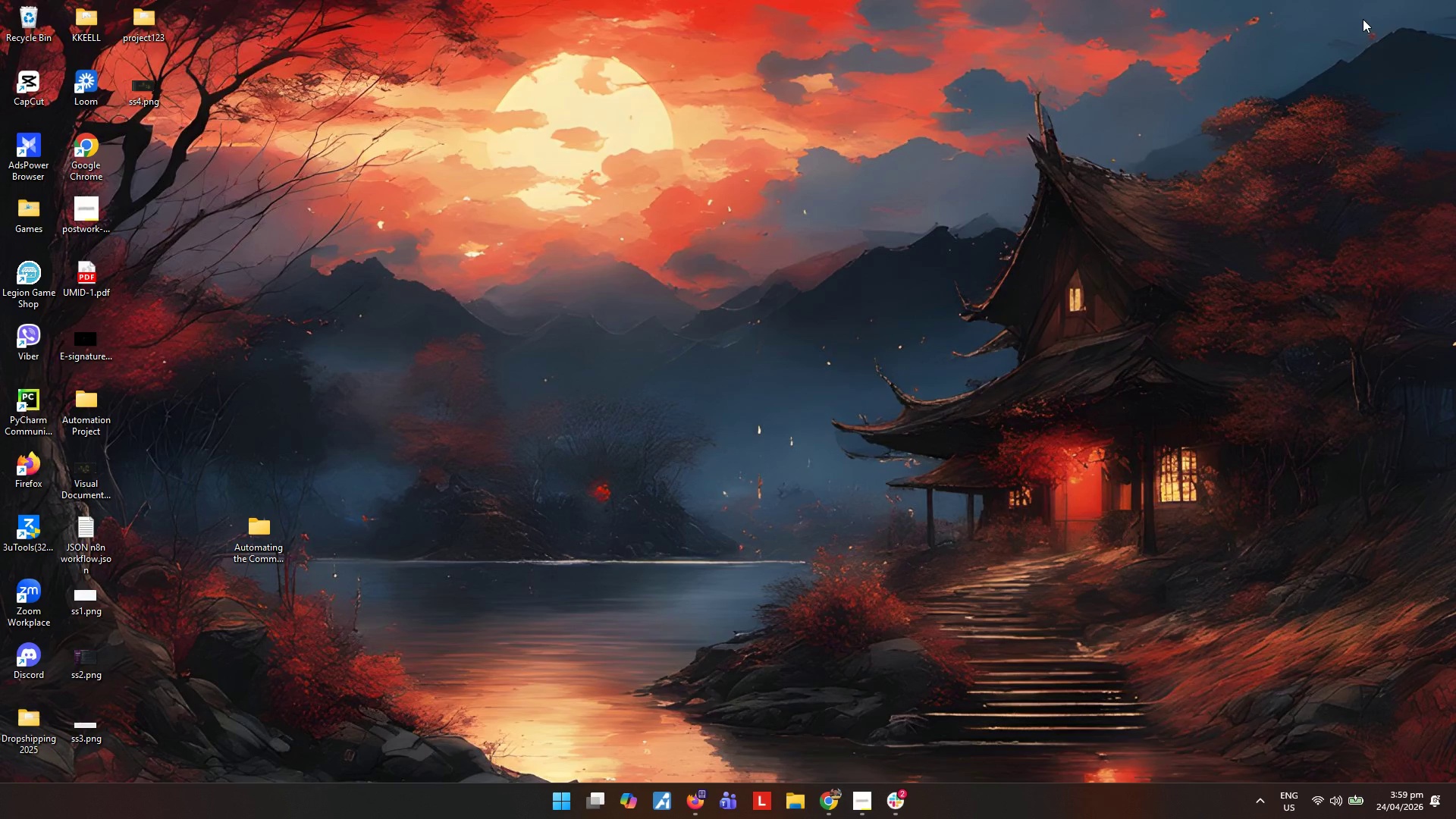 
key(Meta+MetaLeft)
 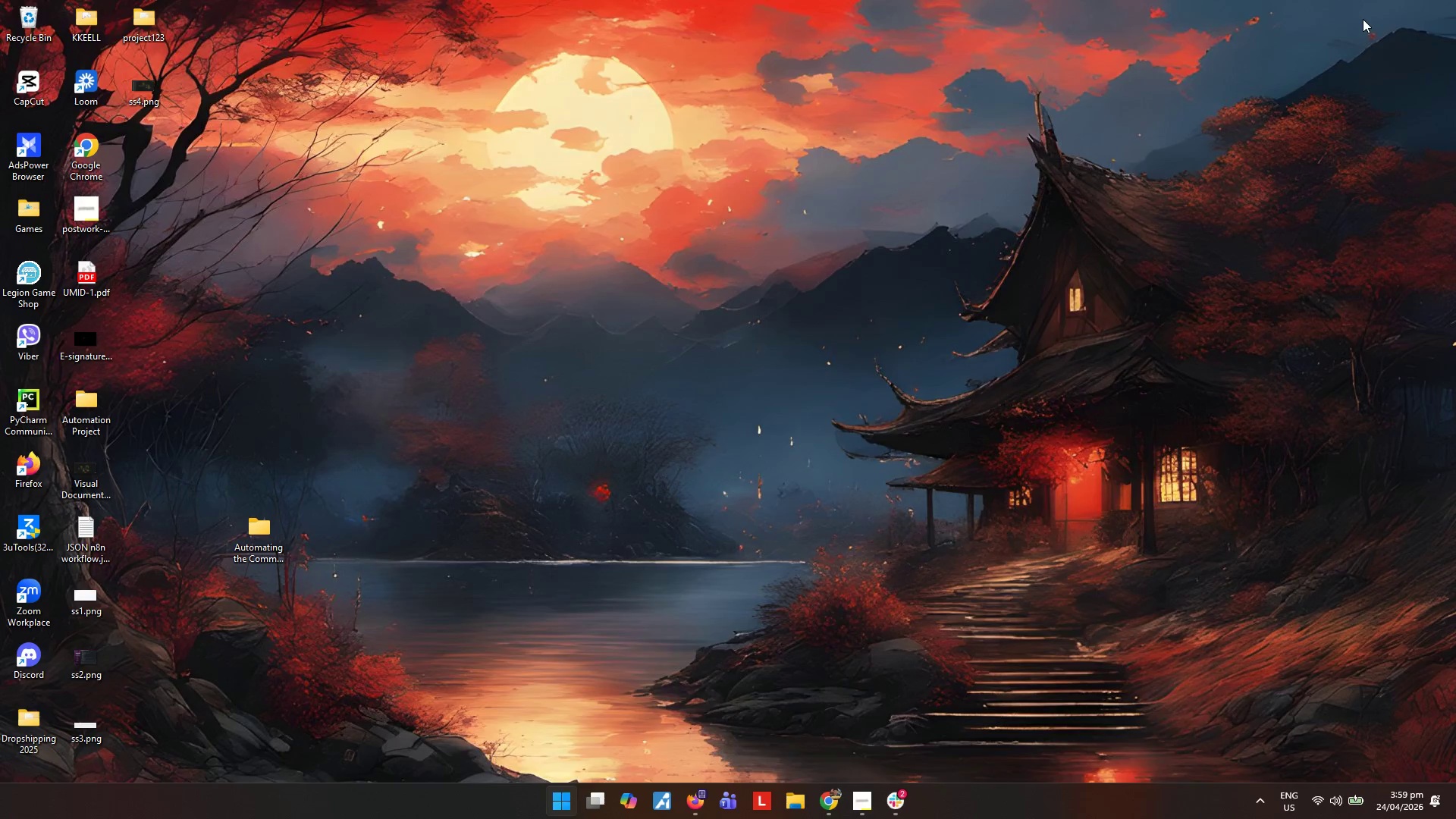 
key(Meta+MetaLeft)
 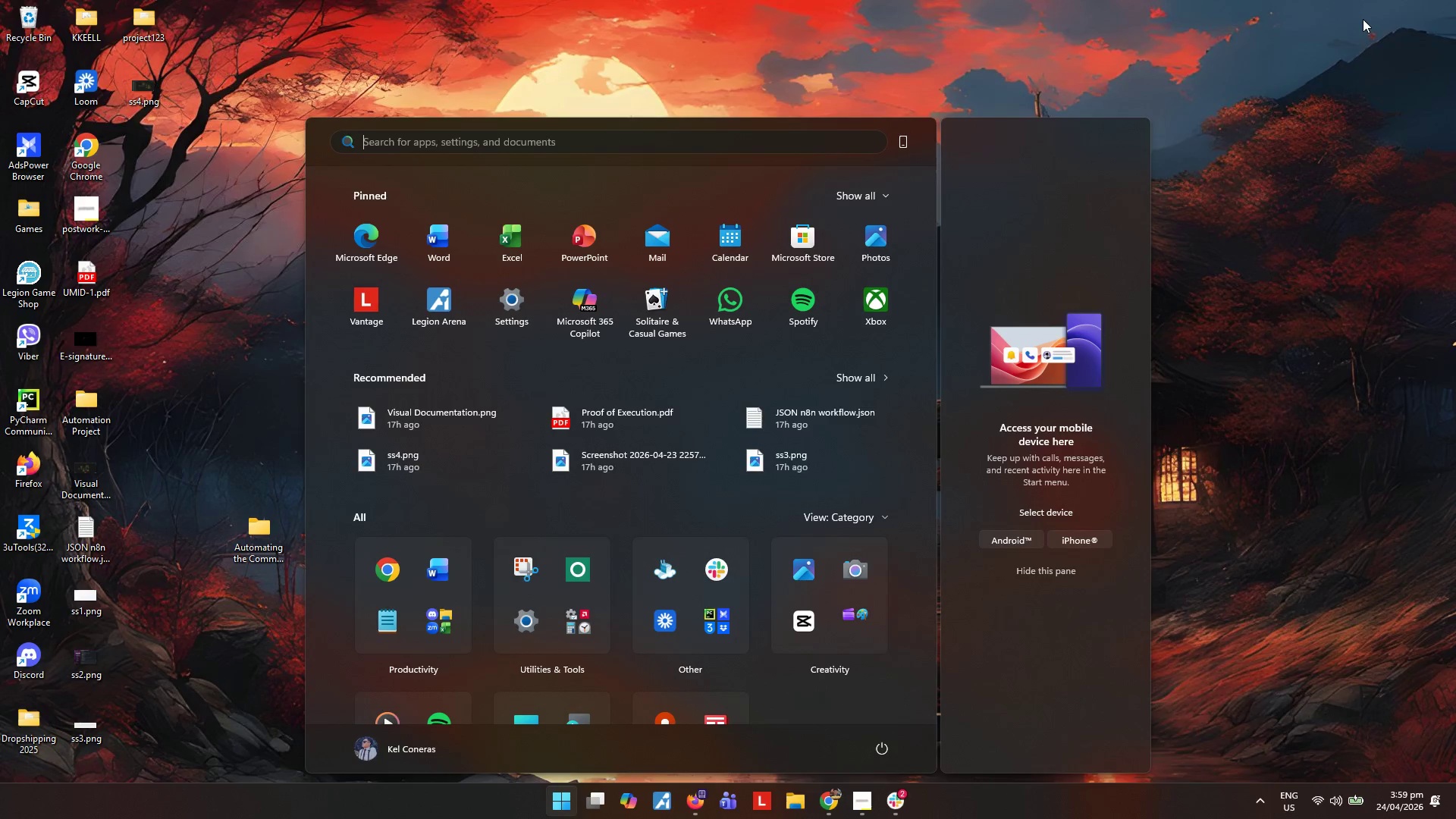 
key(Meta+R)
 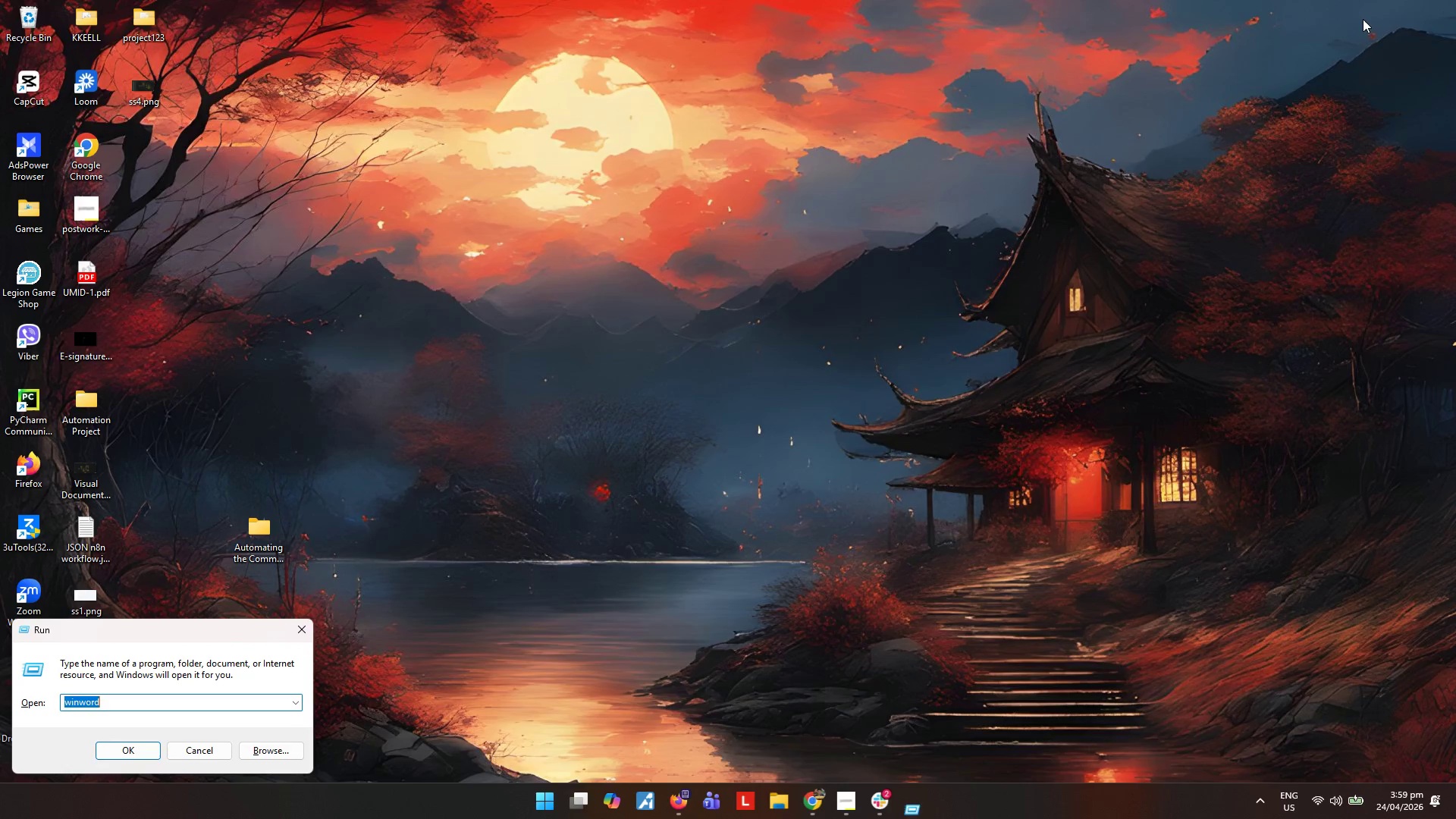 
type(winwor)
 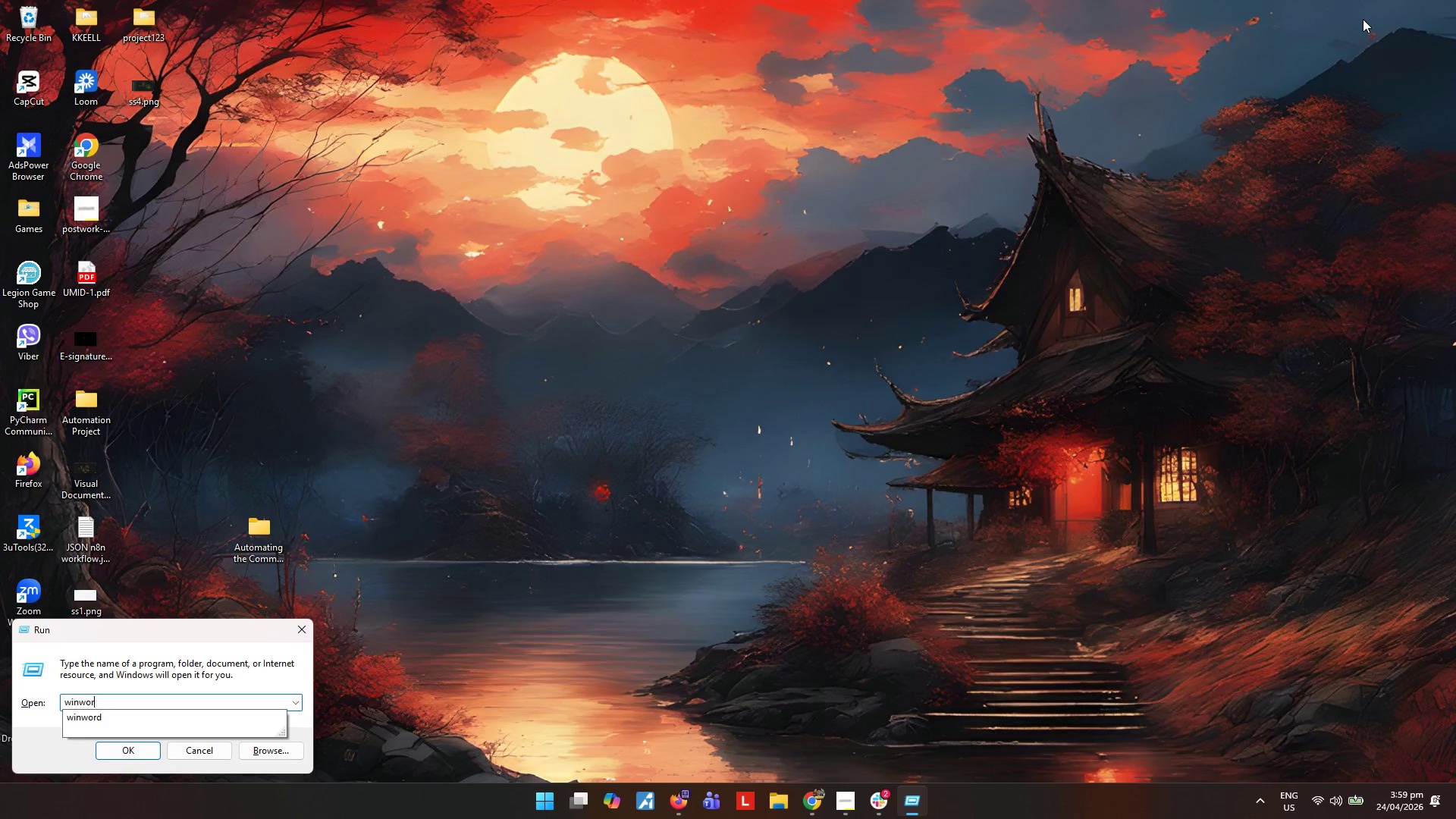 
key(Enter)
 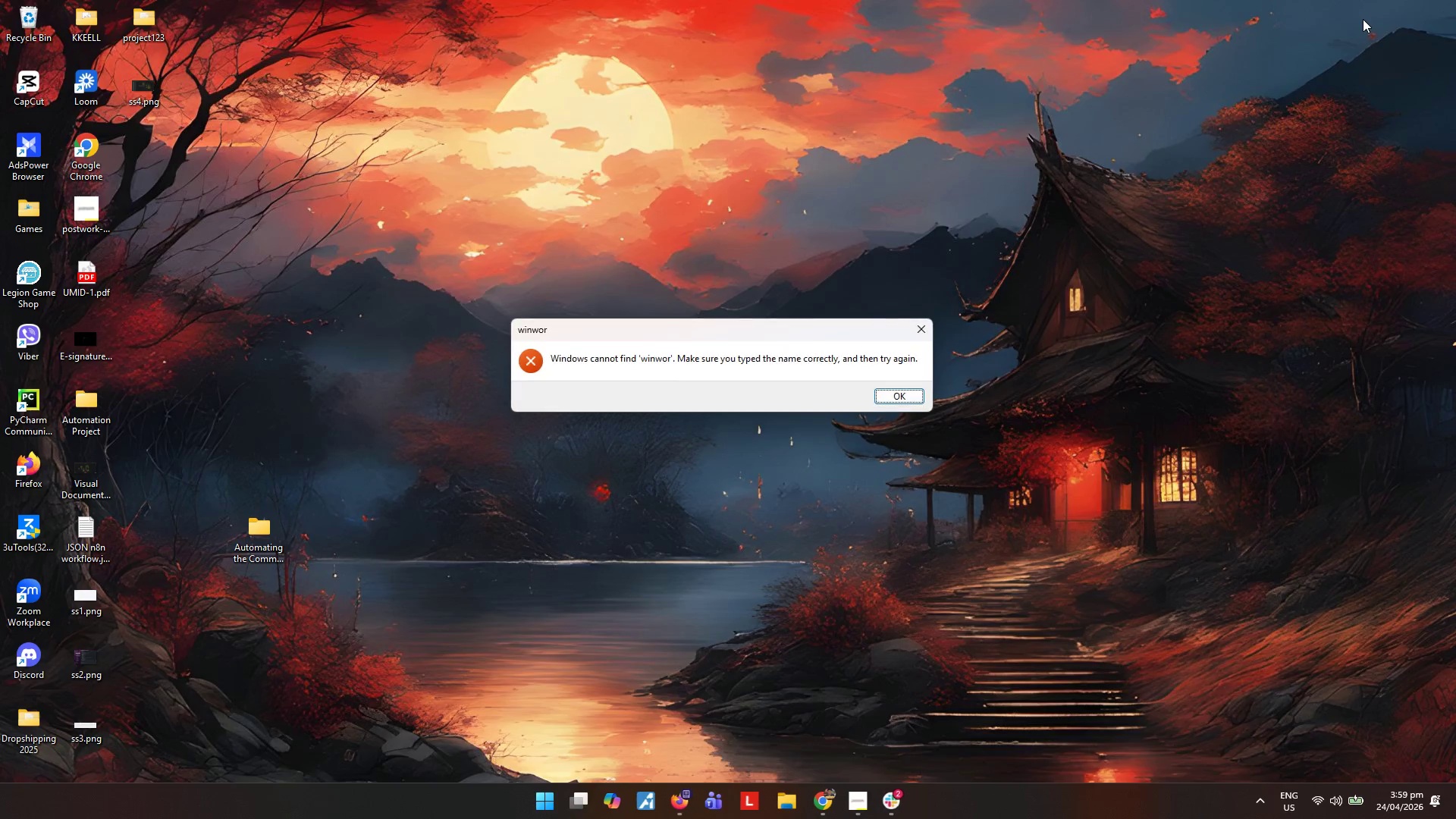 
key(Enter)
 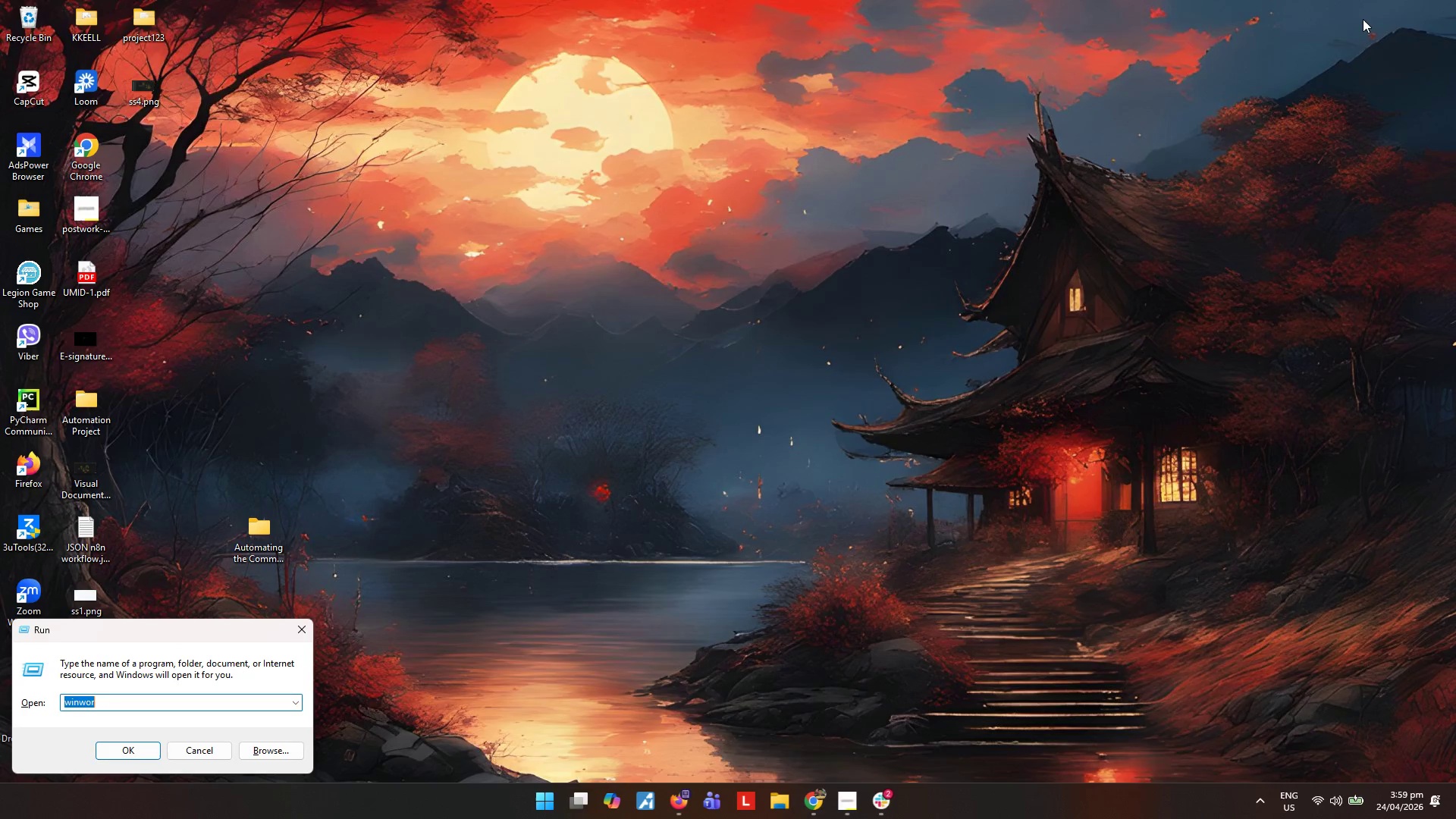 
key(ArrowRight)
 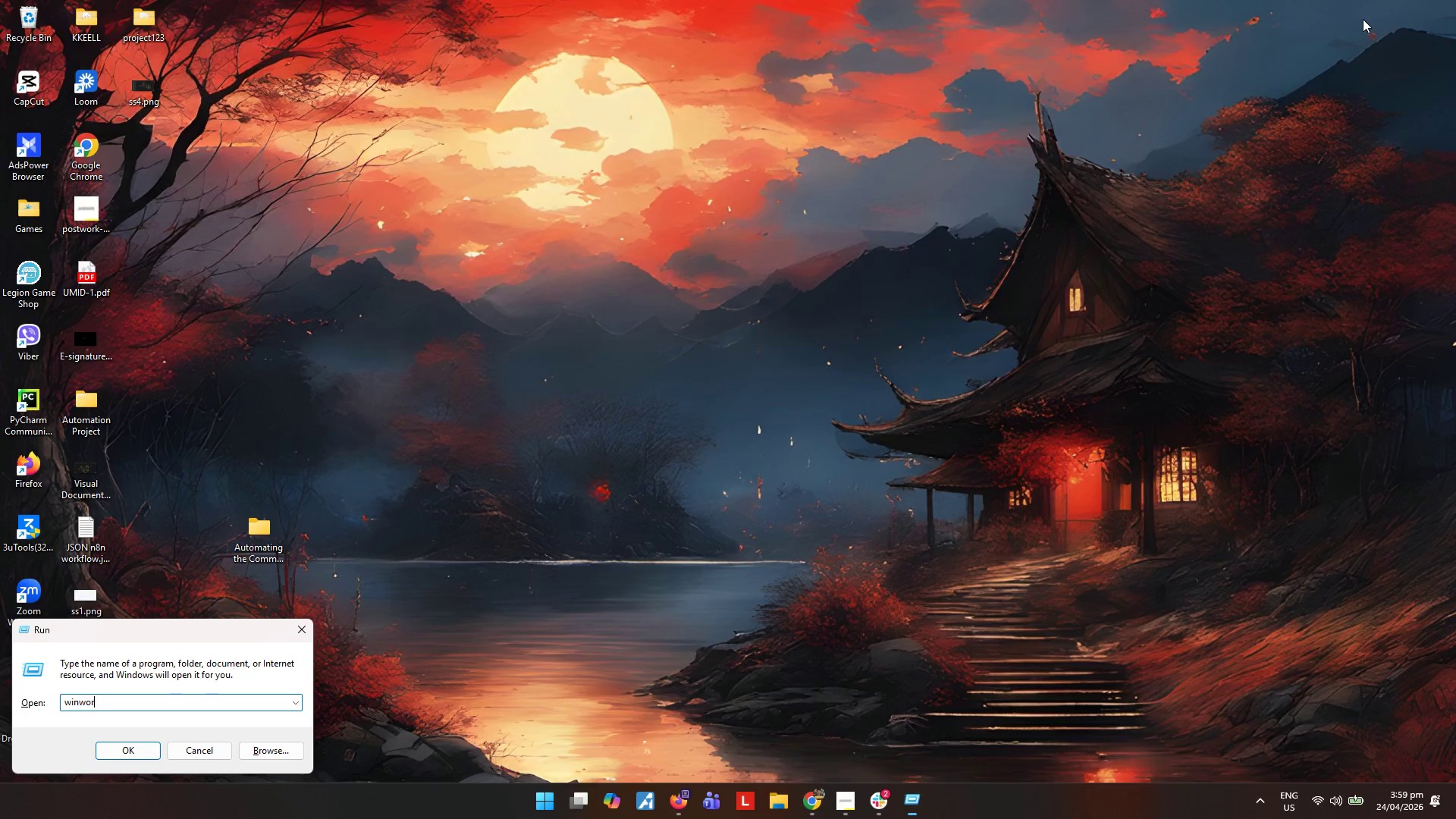 
key(D)
 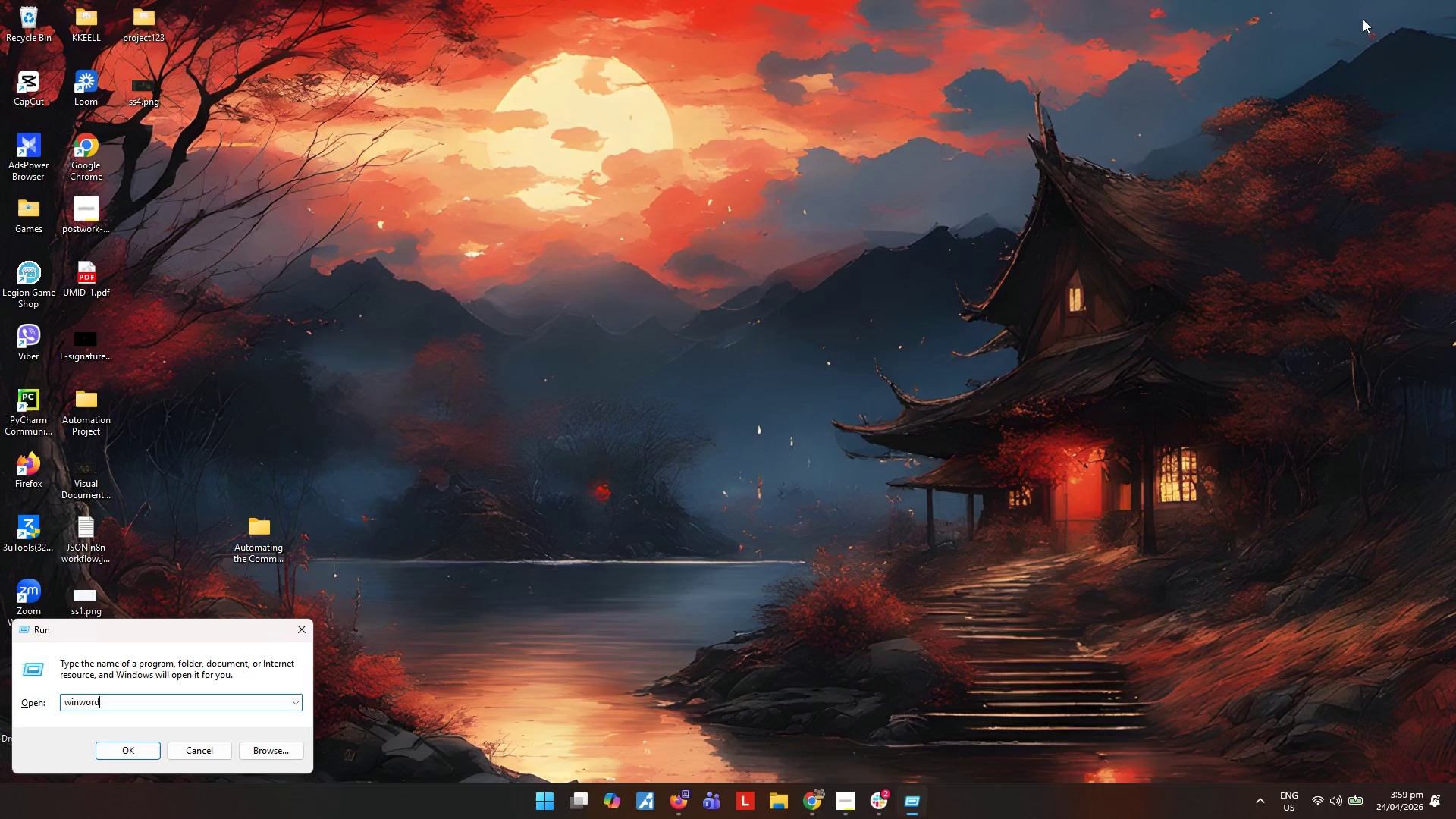 
key(Enter)
 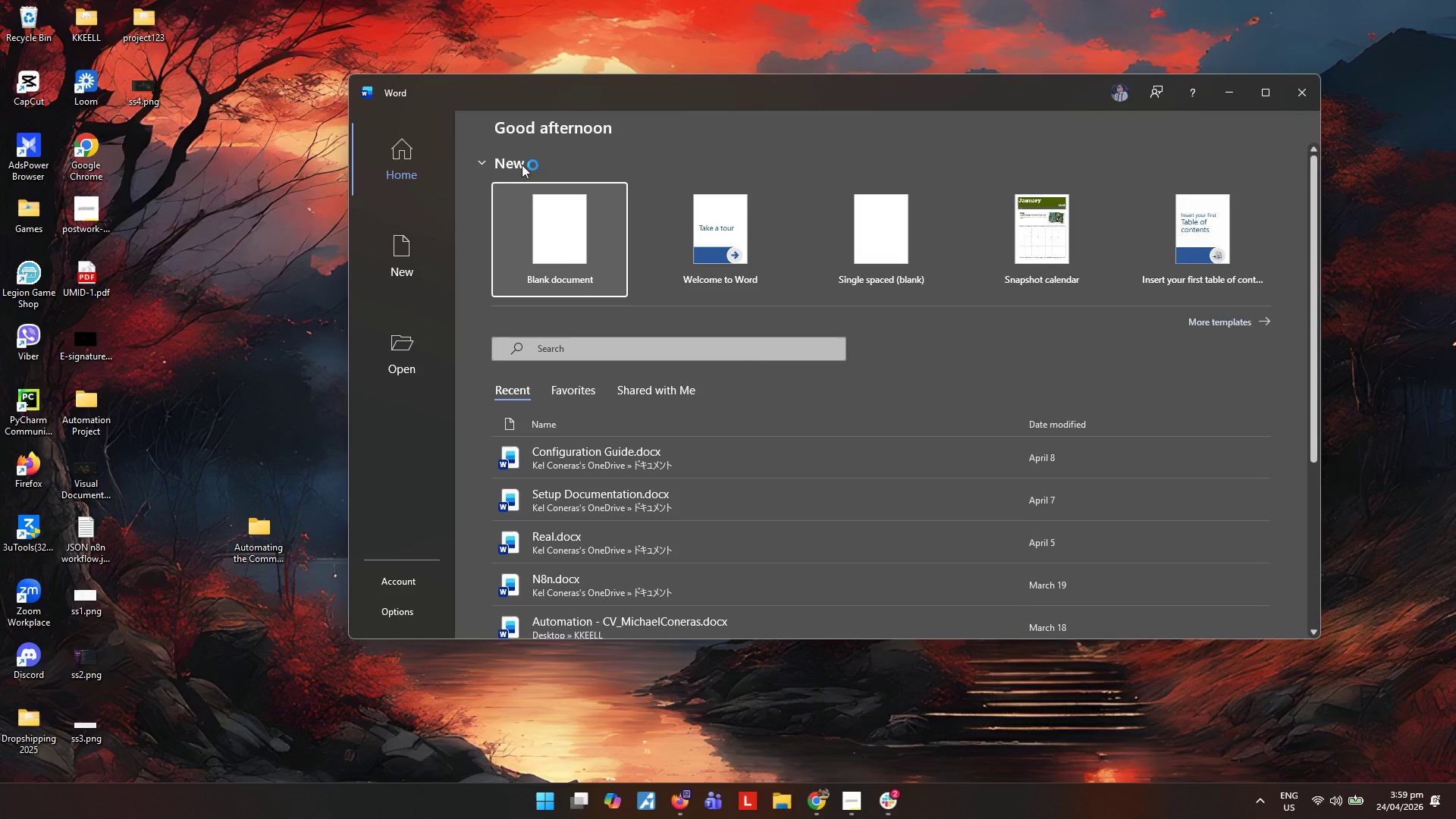 
double_click([566, 226])
 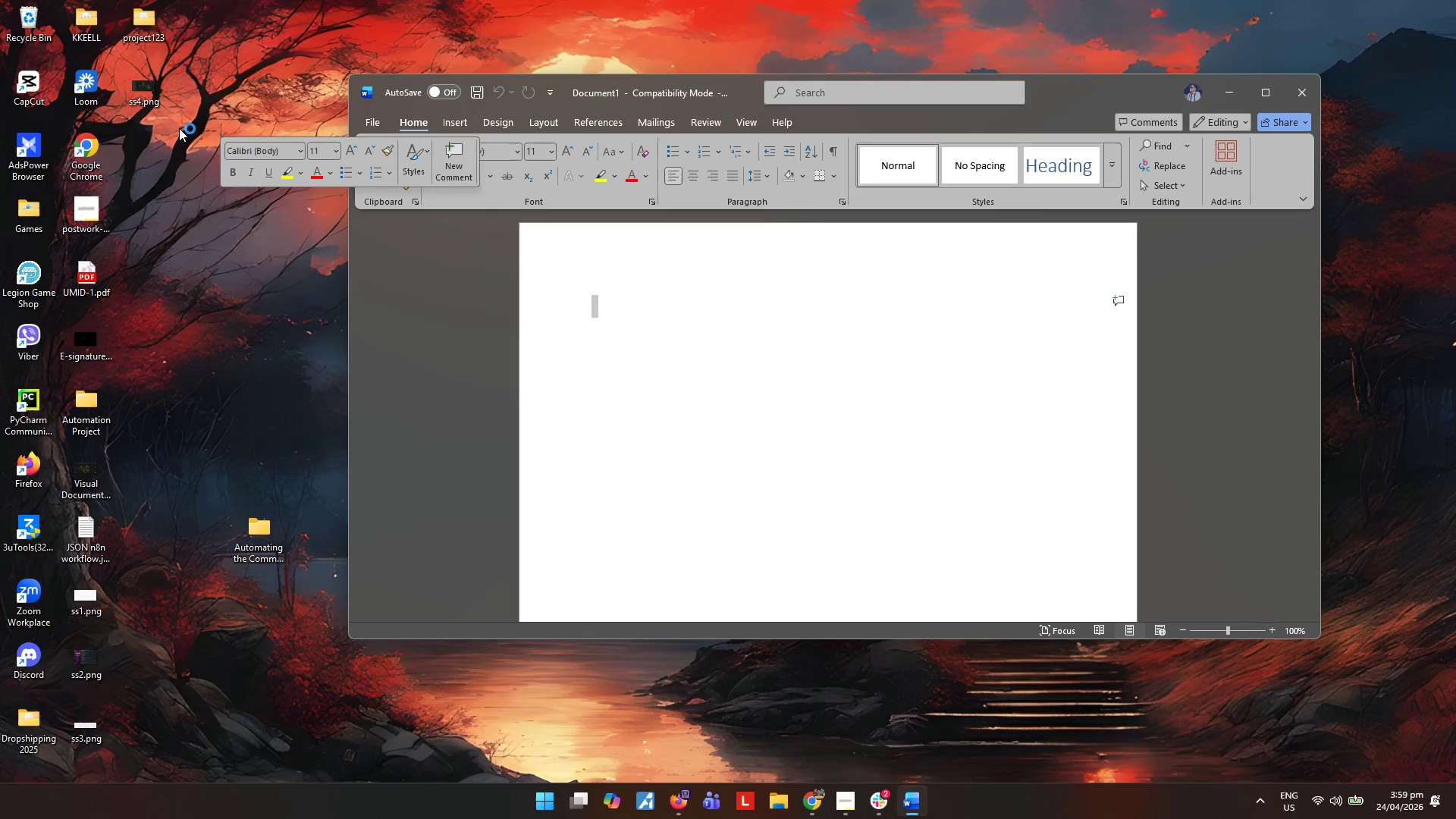 
left_click_drag(start_coordinate=[149, 95], to_coordinate=[792, 367])
 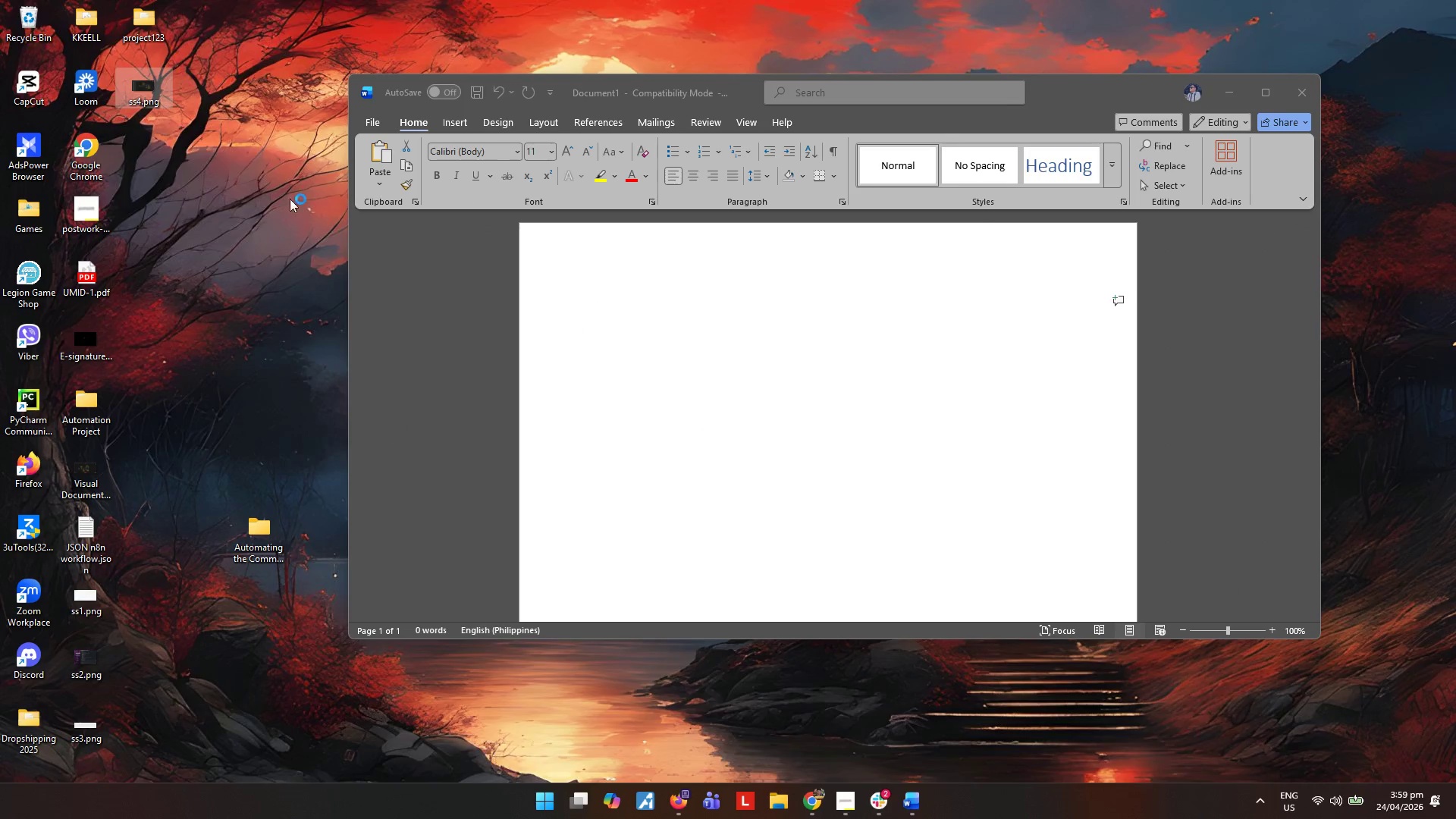 
left_click([240, 165])
 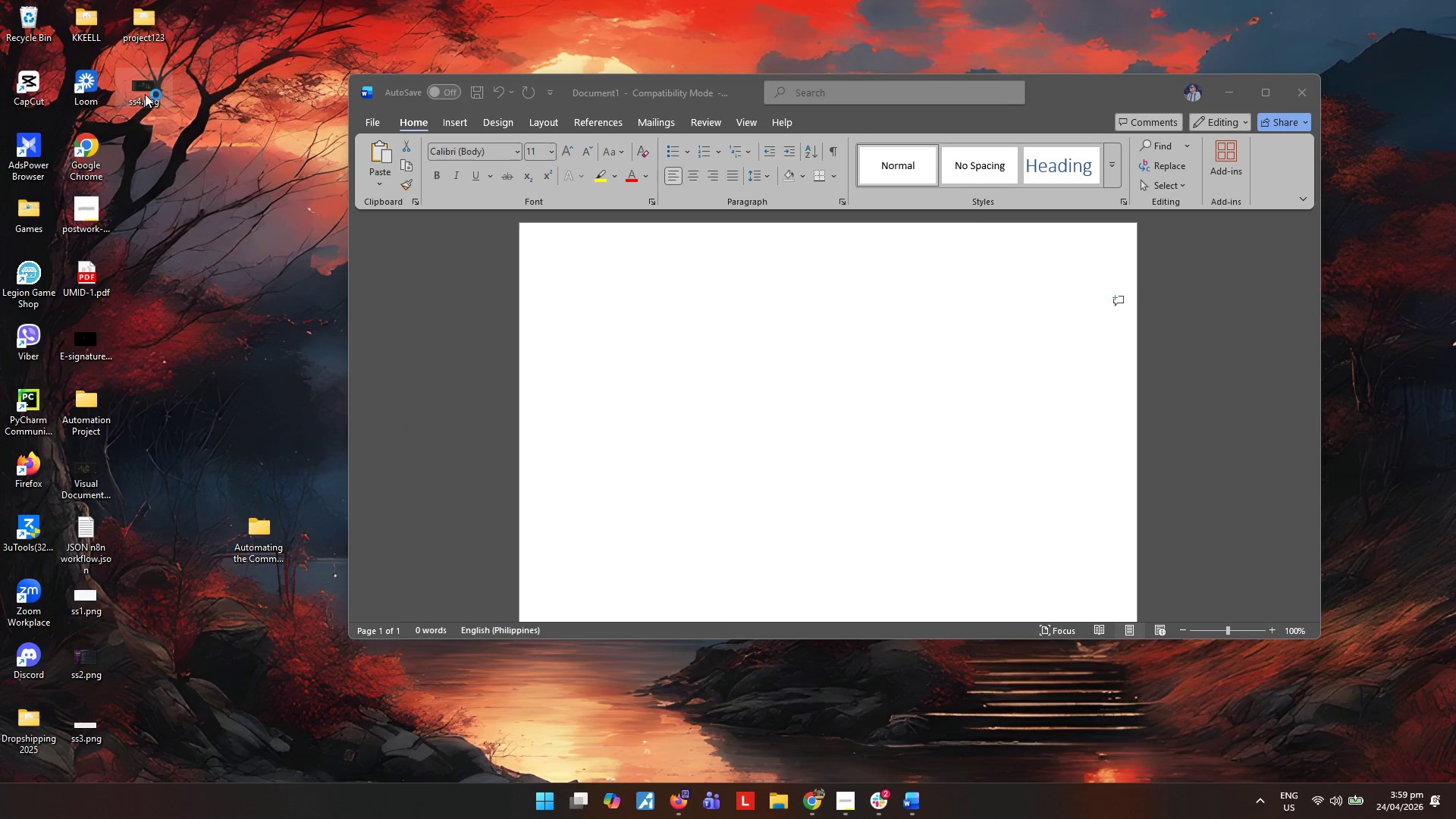 
left_click_drag(start_coordinate=[145, 94], to_coordinate=[166, 545])
 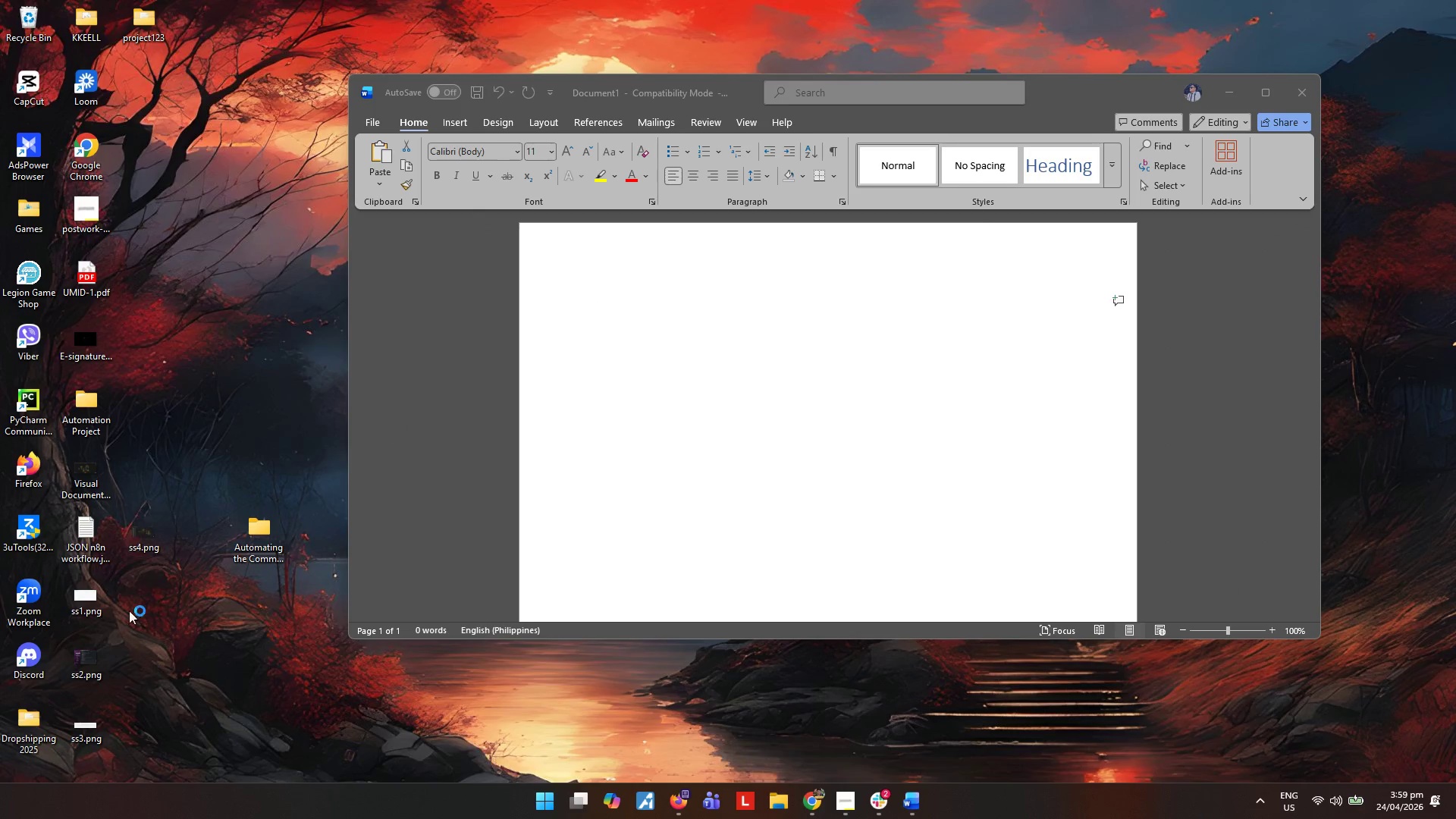 
left_click_drag(start_coordinate=[135, 595], to_coordinate=[78, 738])
 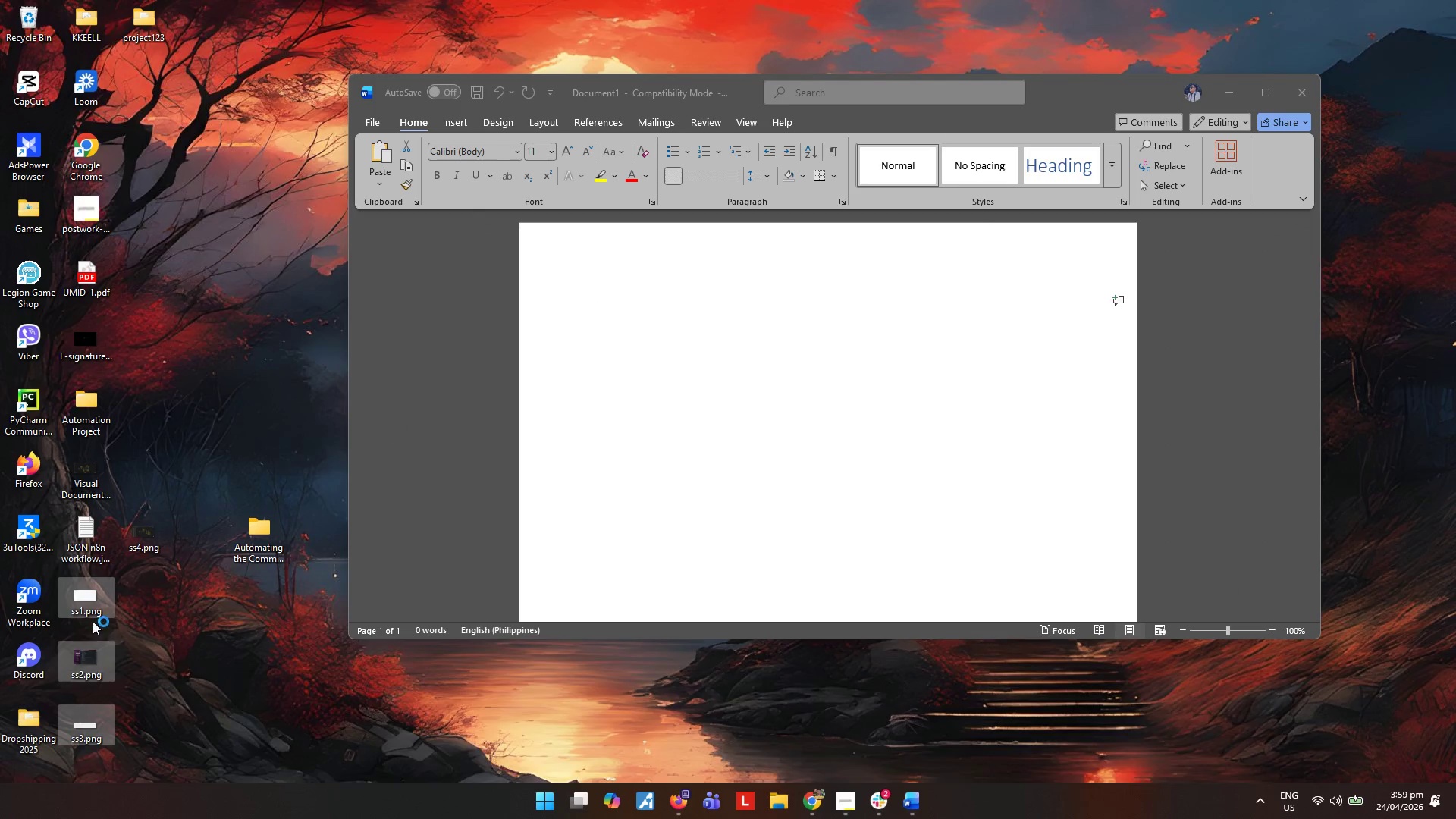 
left_click_drag(start_coordinate=[92, 618], to_coordinate=[146, 625])
 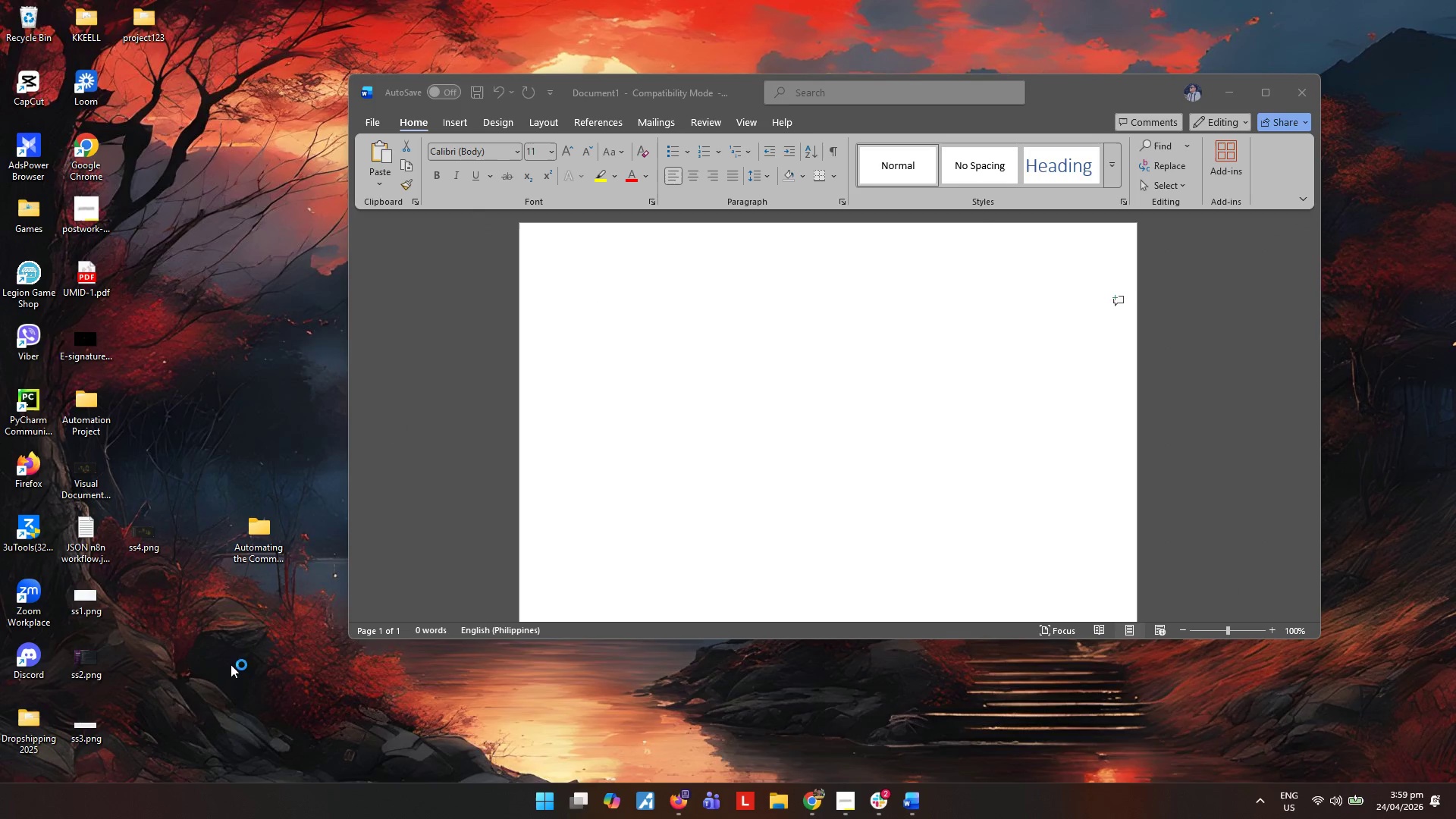 
left_click_drag(start_coordinate=[231, 664], to_coordinate=[227, 635])
 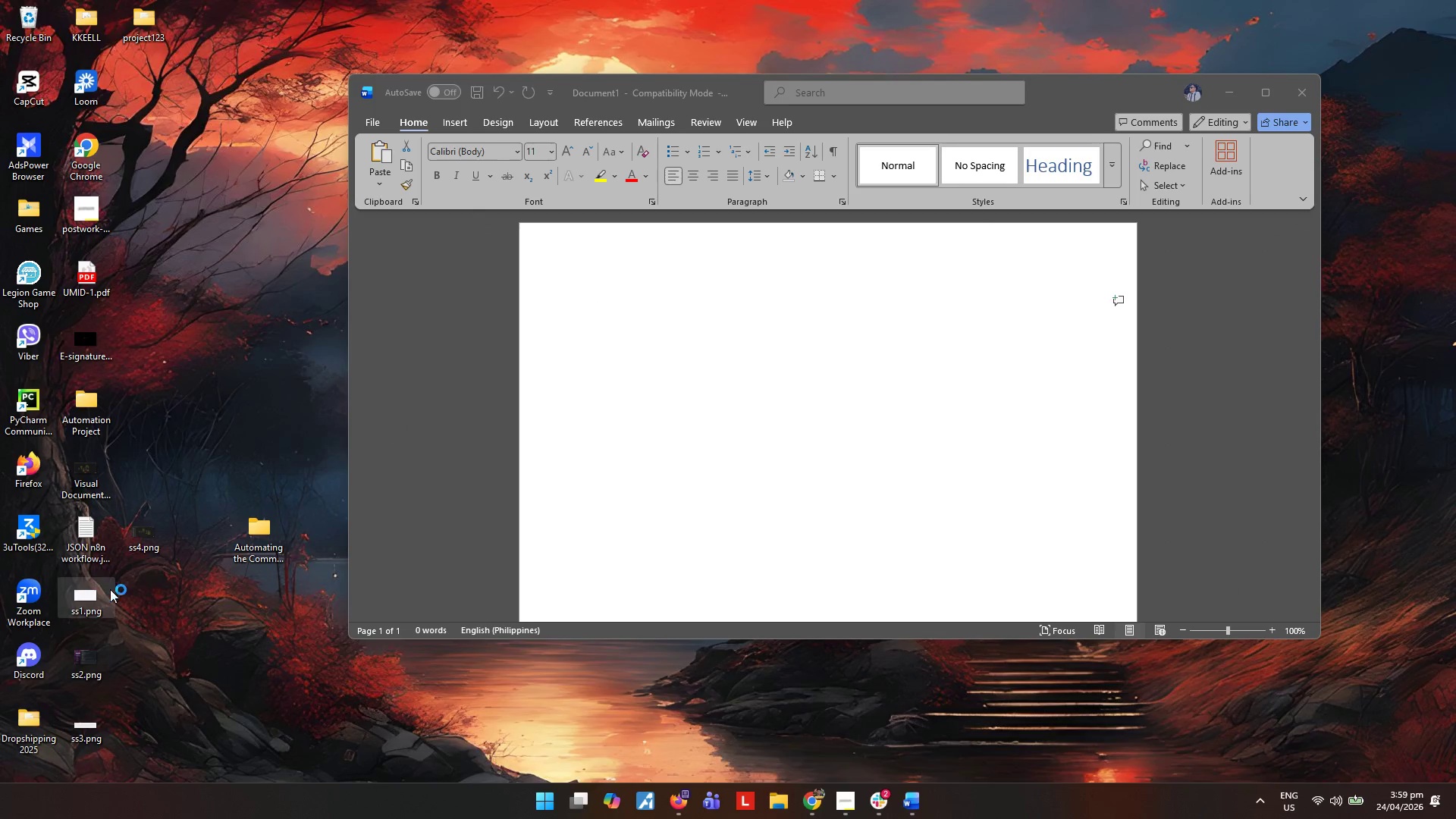 
left_click_drag(start_coordinate=[136, 586], to_coordinate=[66, 751])
 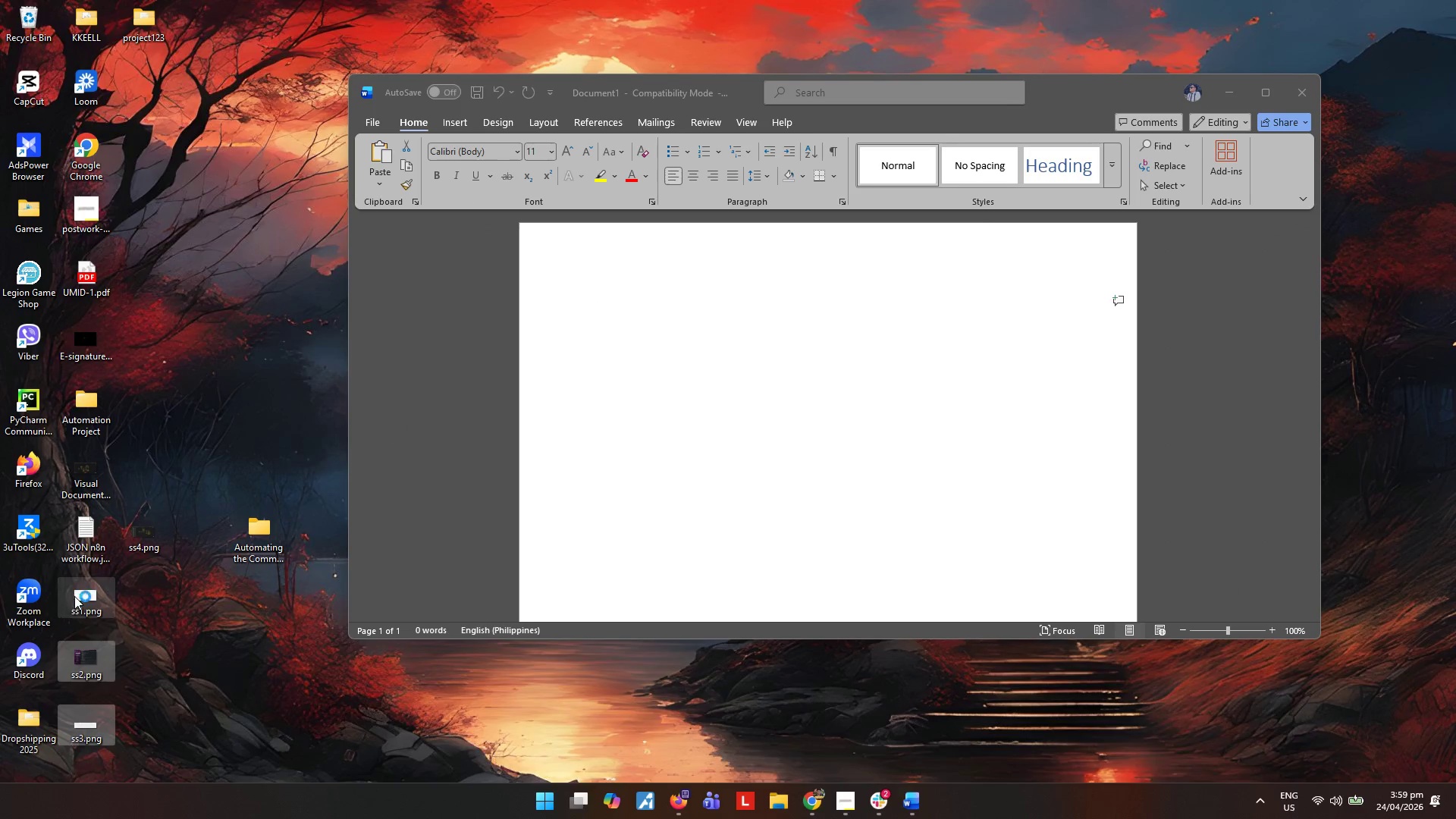 
left_click_drag(start_coordinate=[80, 595], to_coordinate=[130, 601])
 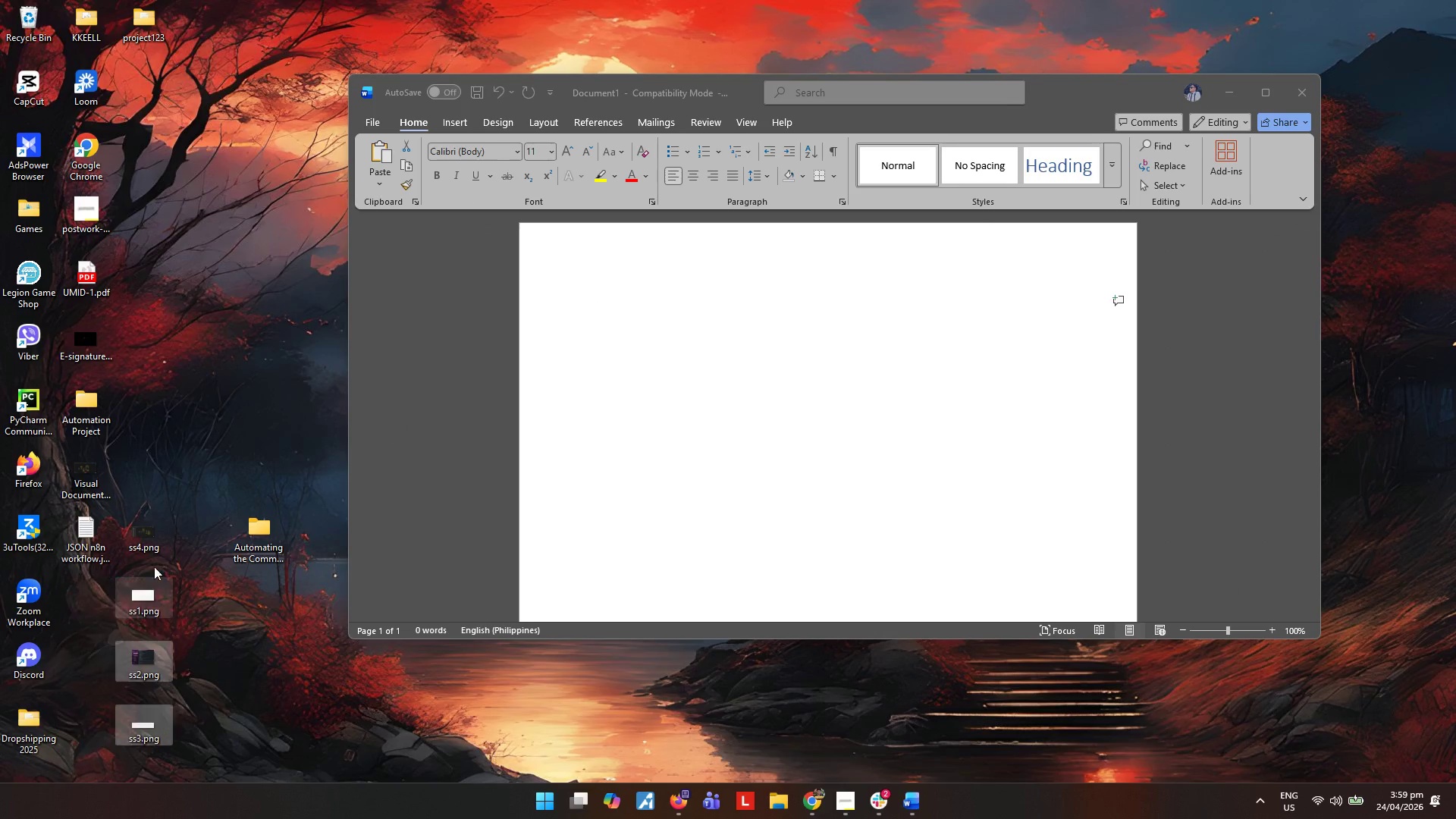 
double_click([216, 414])
 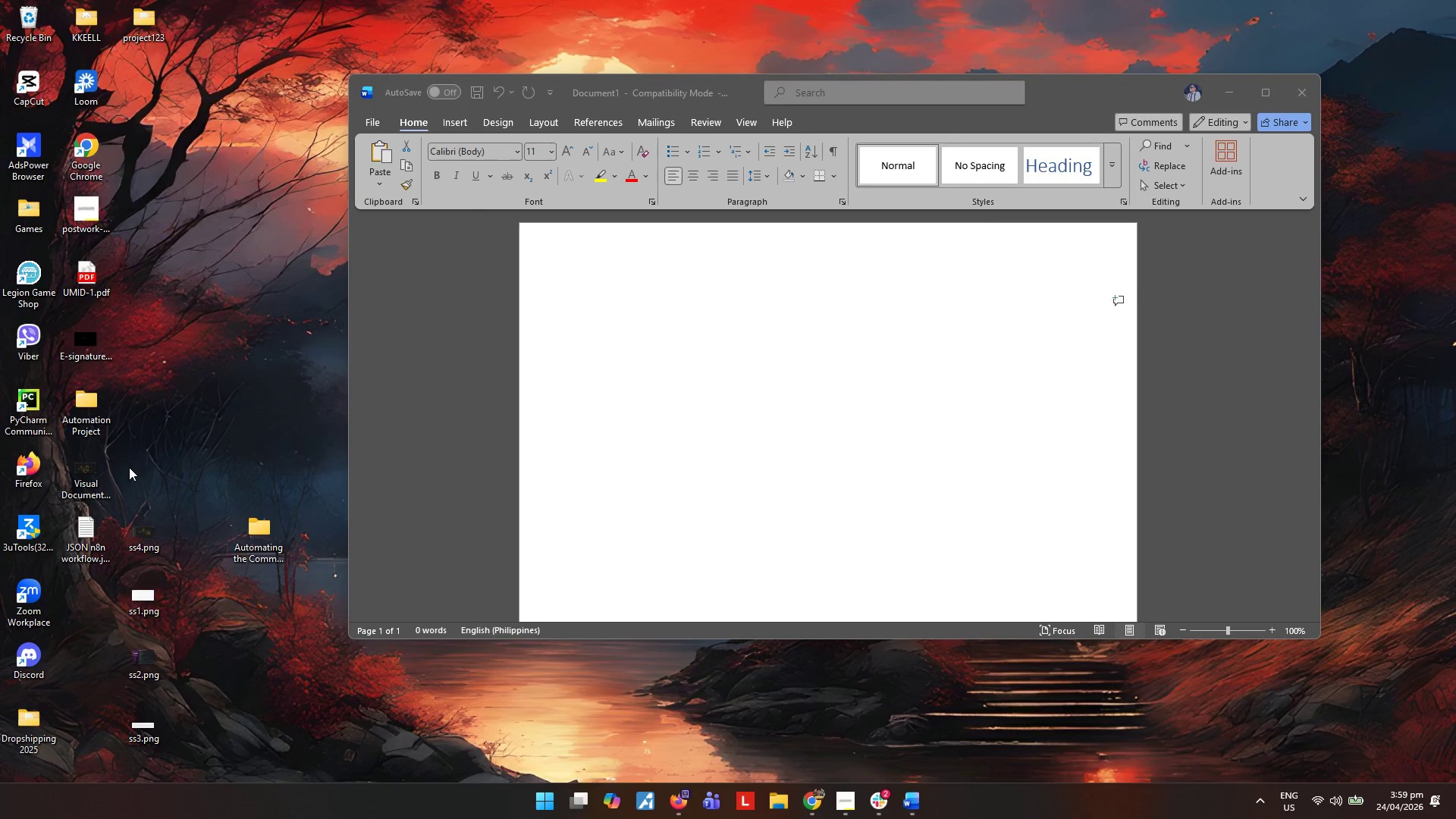 
left_click_drag(start_coordinate=[144, 460], to_coordinate=[170, 762])
 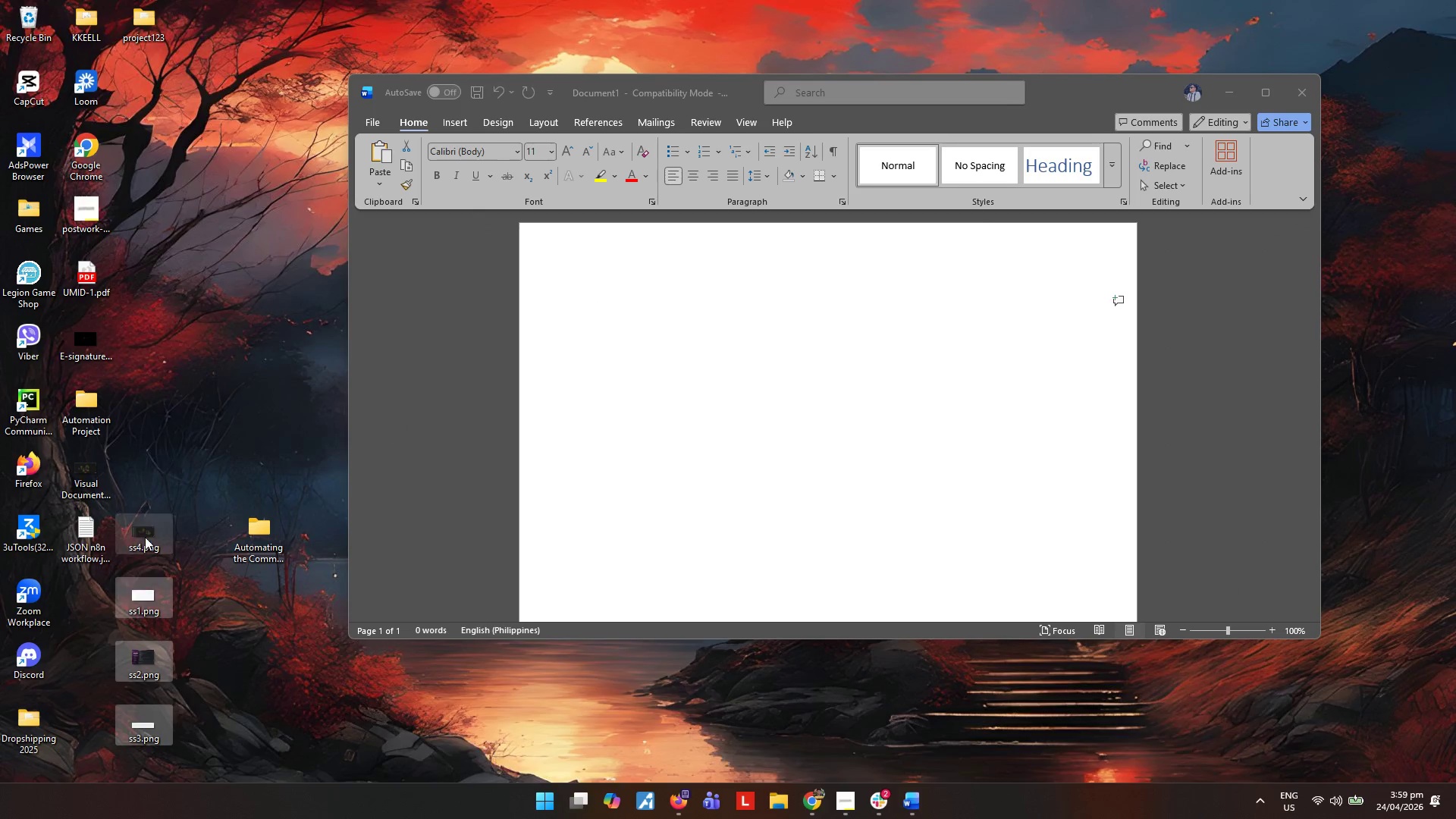 
left_click_drag(start_coordinate=[145, 537], to_coordinate=[760, 444])
 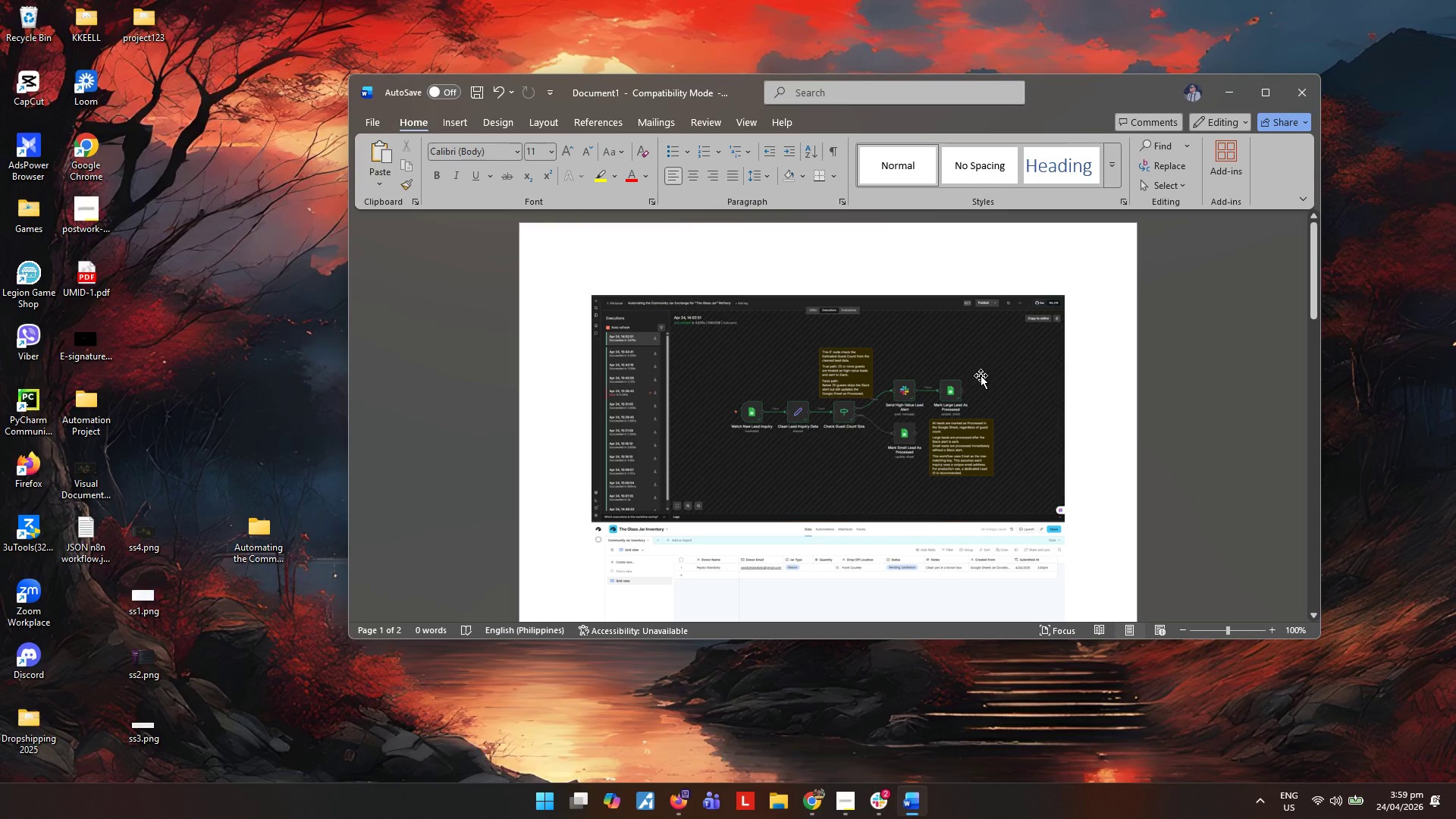 
key(Control+ControlLeft)
 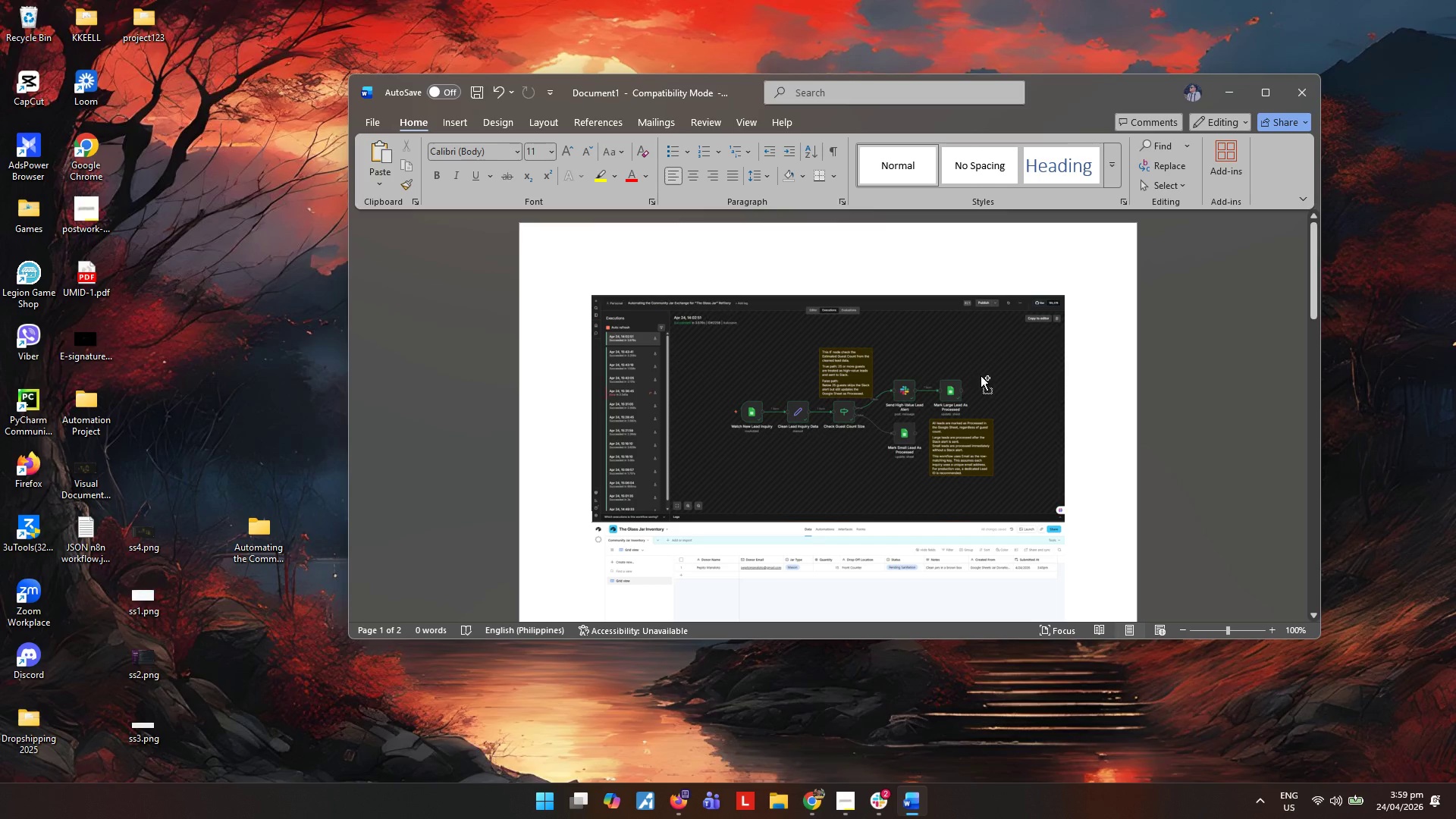 
key(Control+P)
 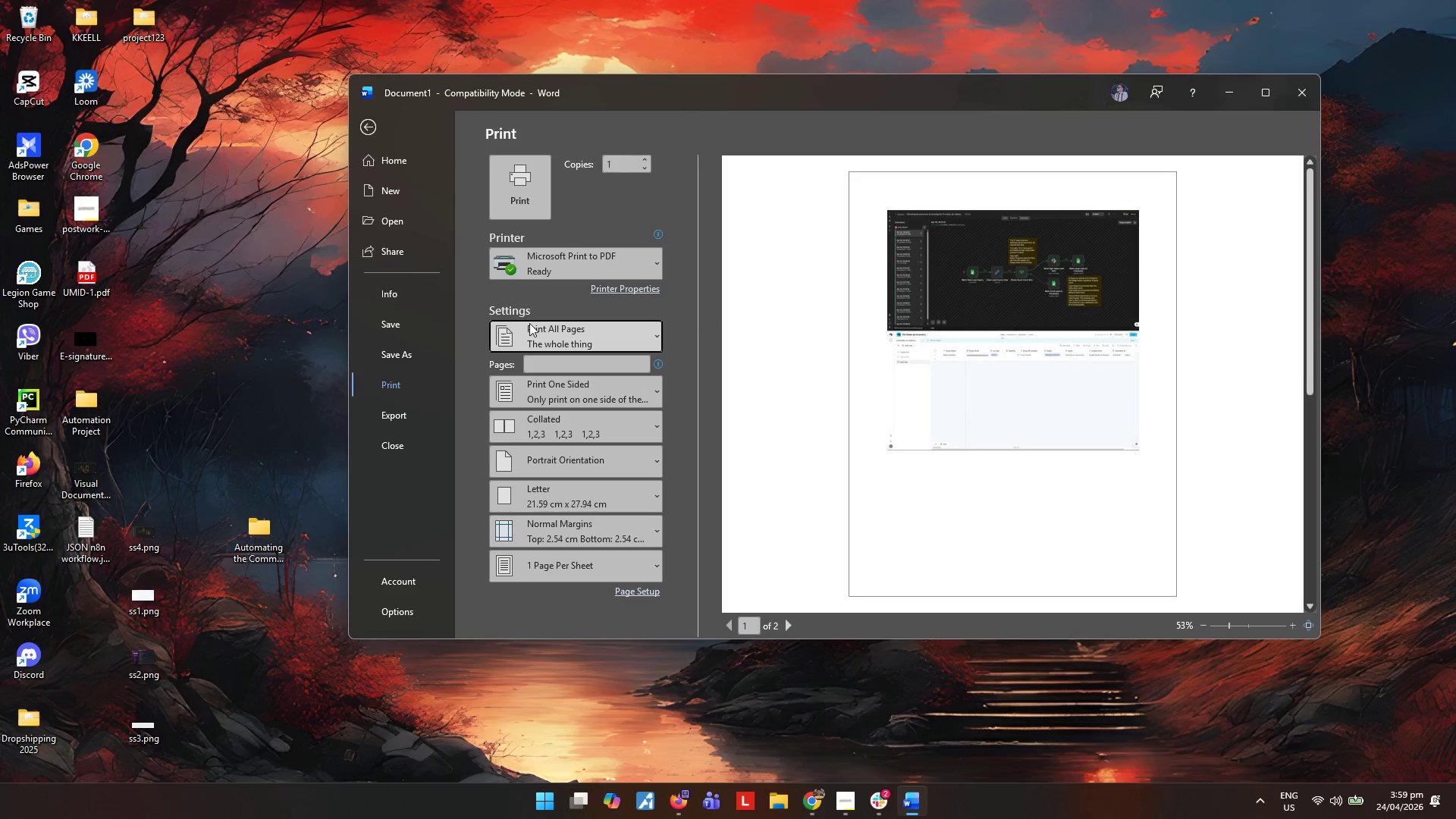 
left_click([522, 191])
 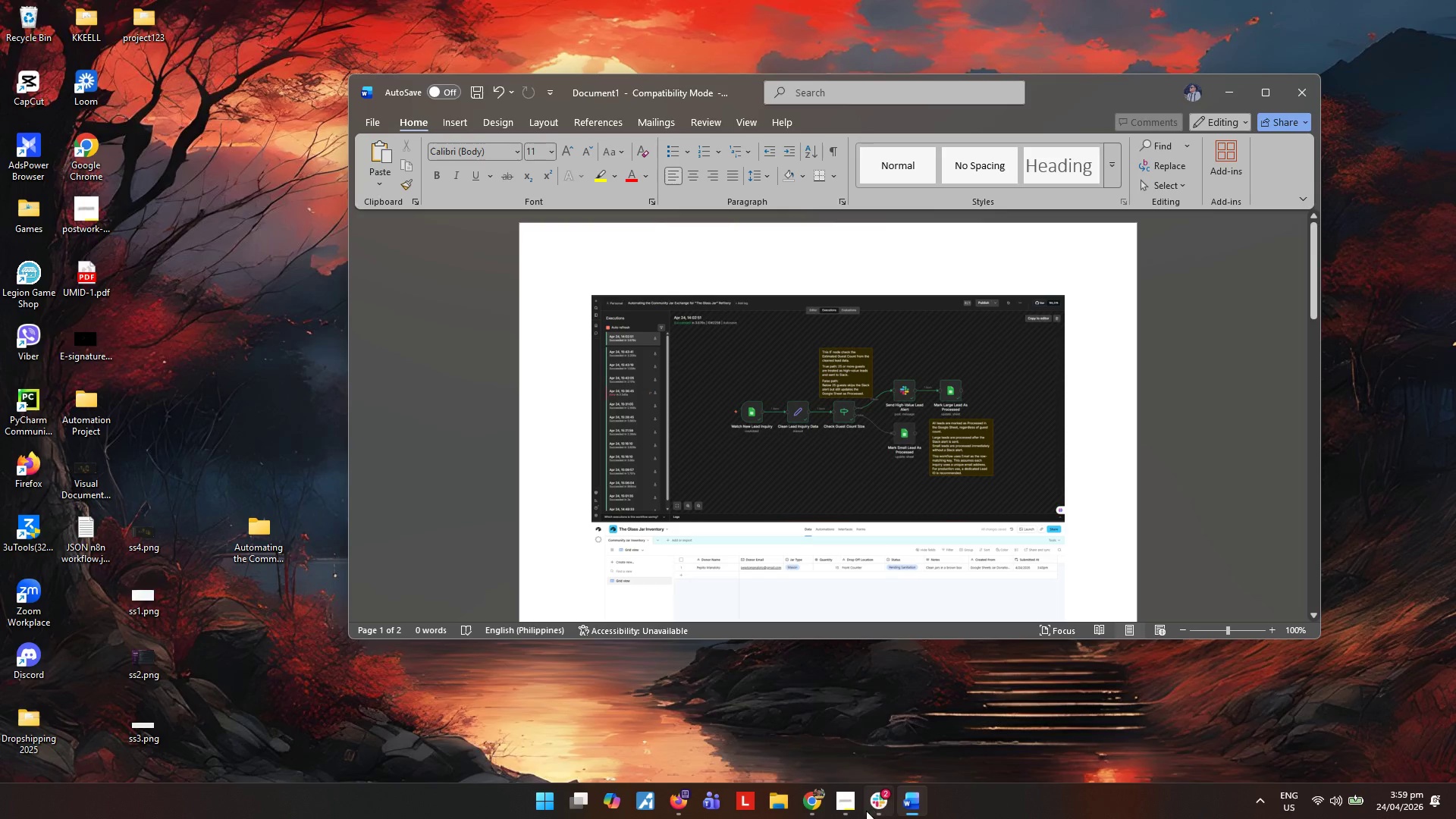 
left_click([855, 805])